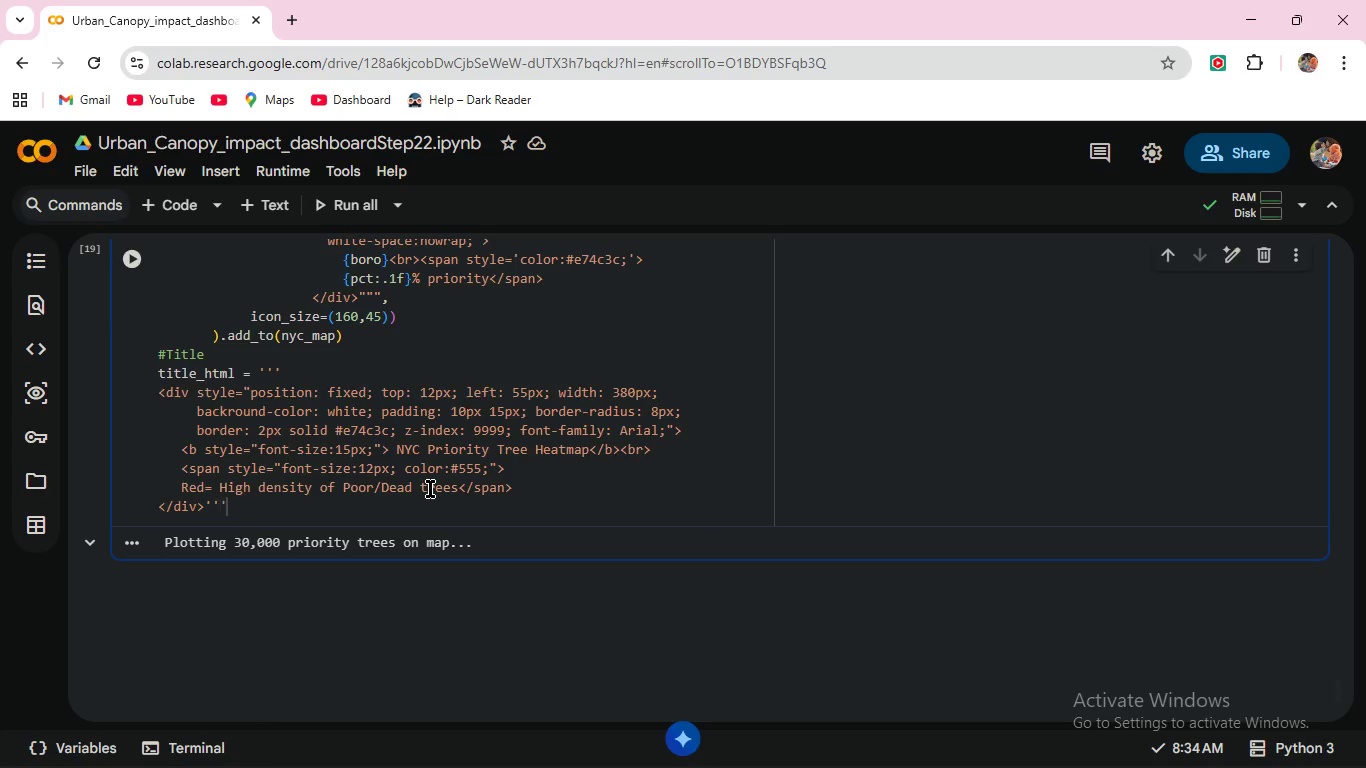 
key(Quote)
 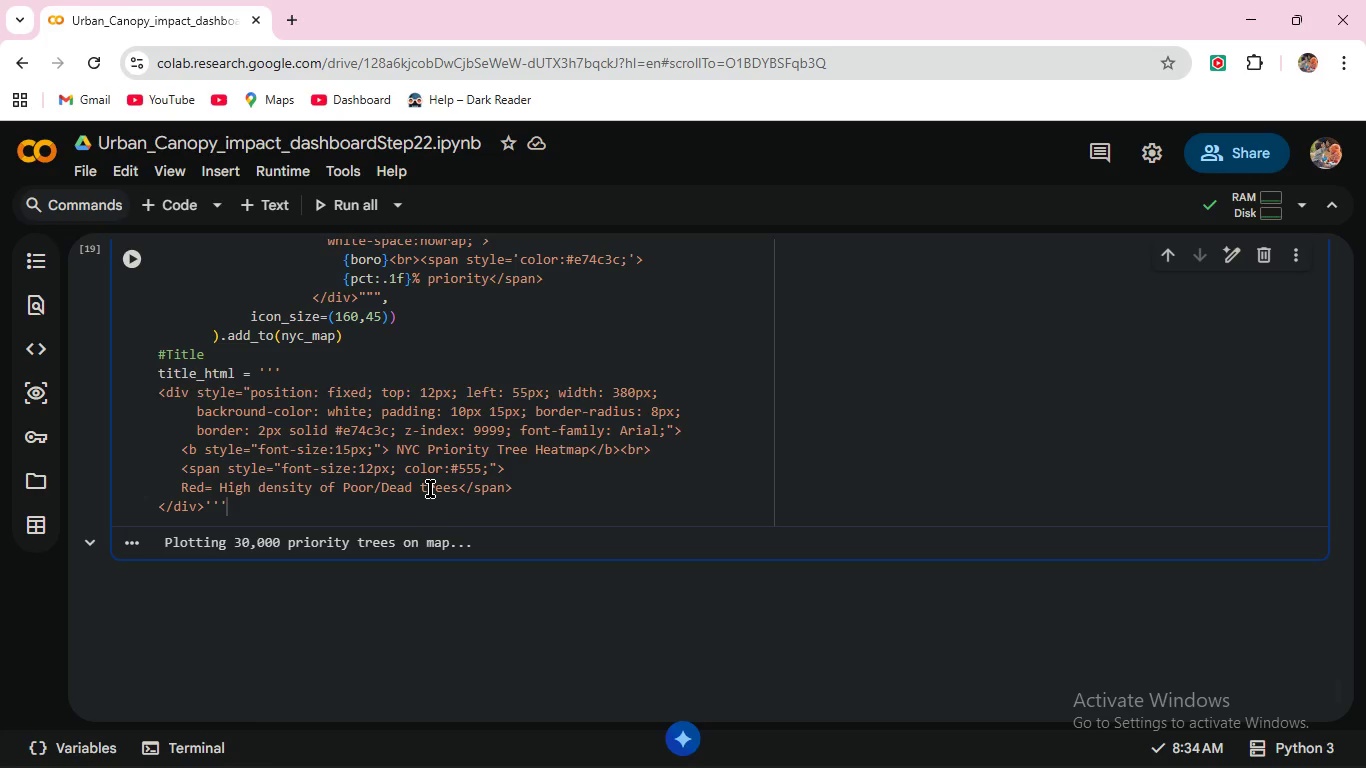 
wait(7.06)
 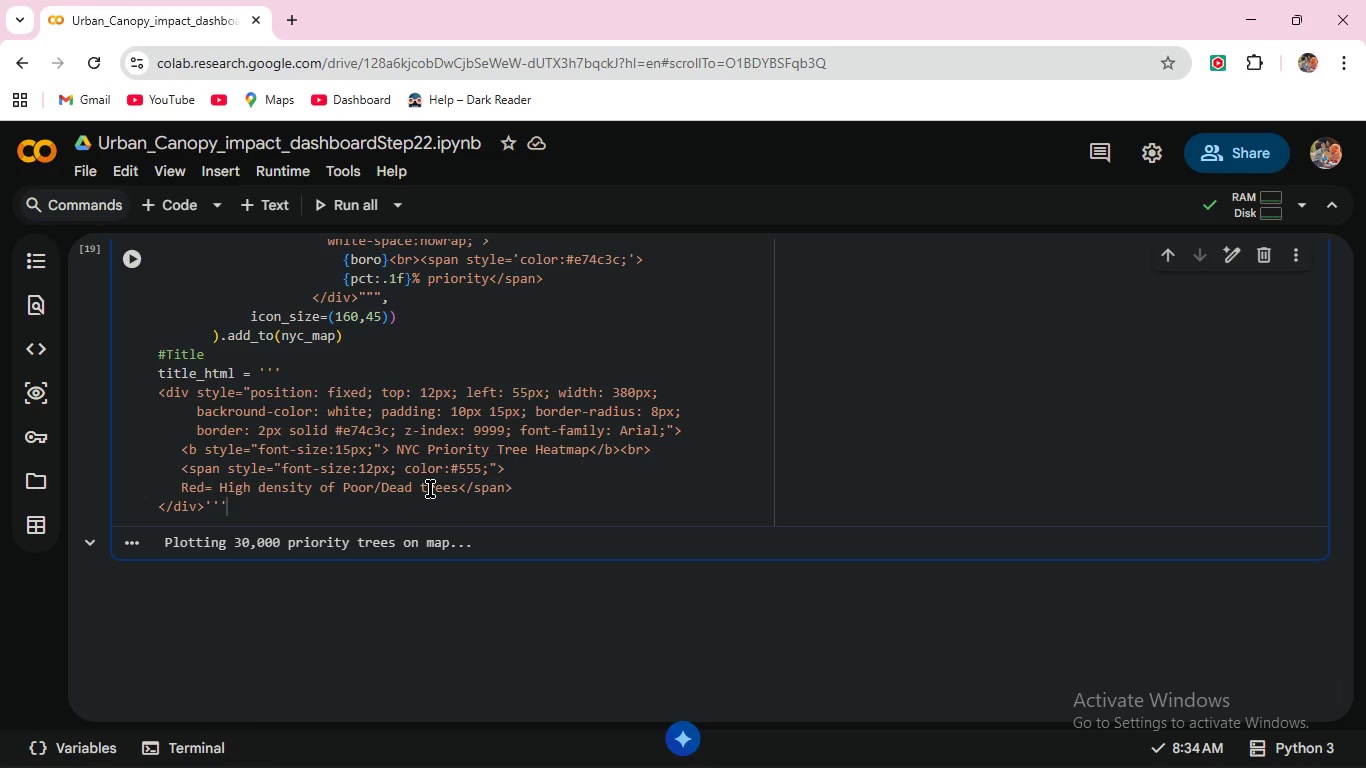 
key(Enter)
 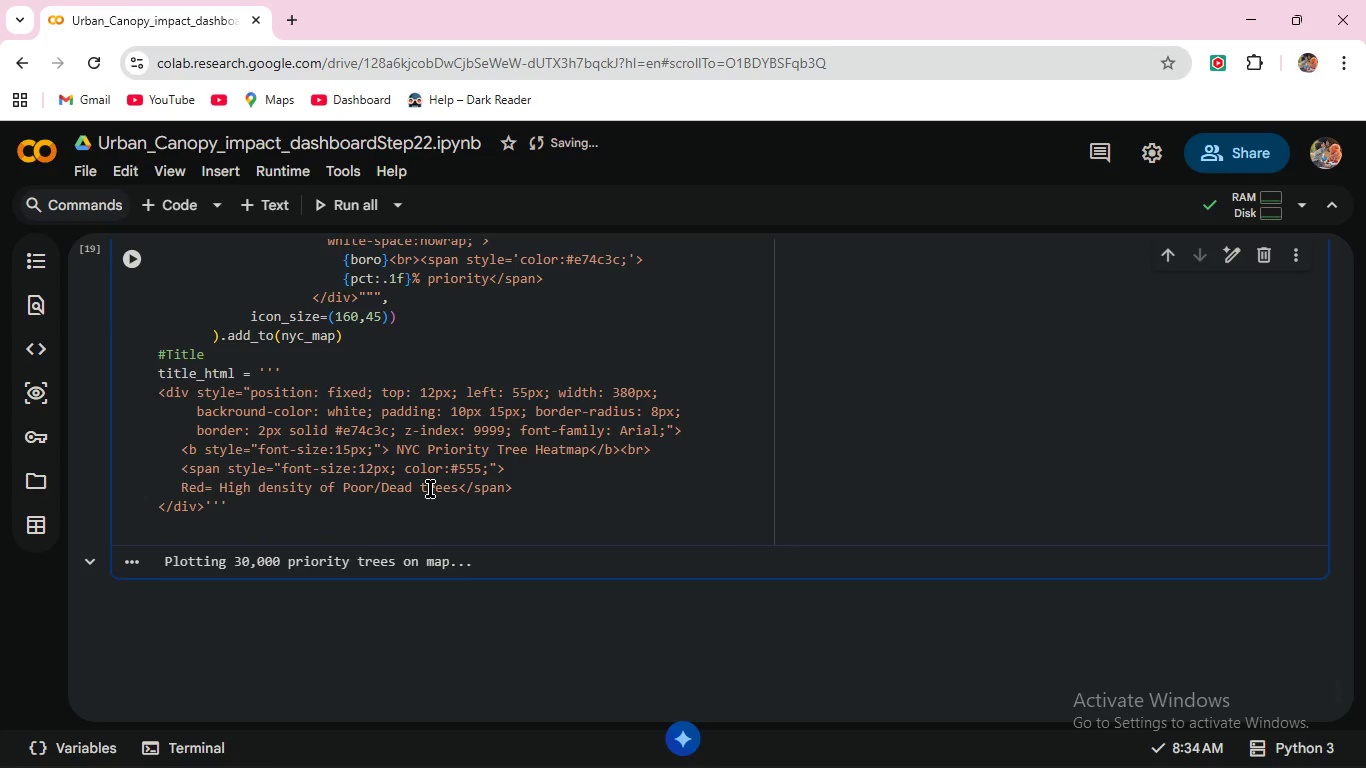 
type(nyc_)
 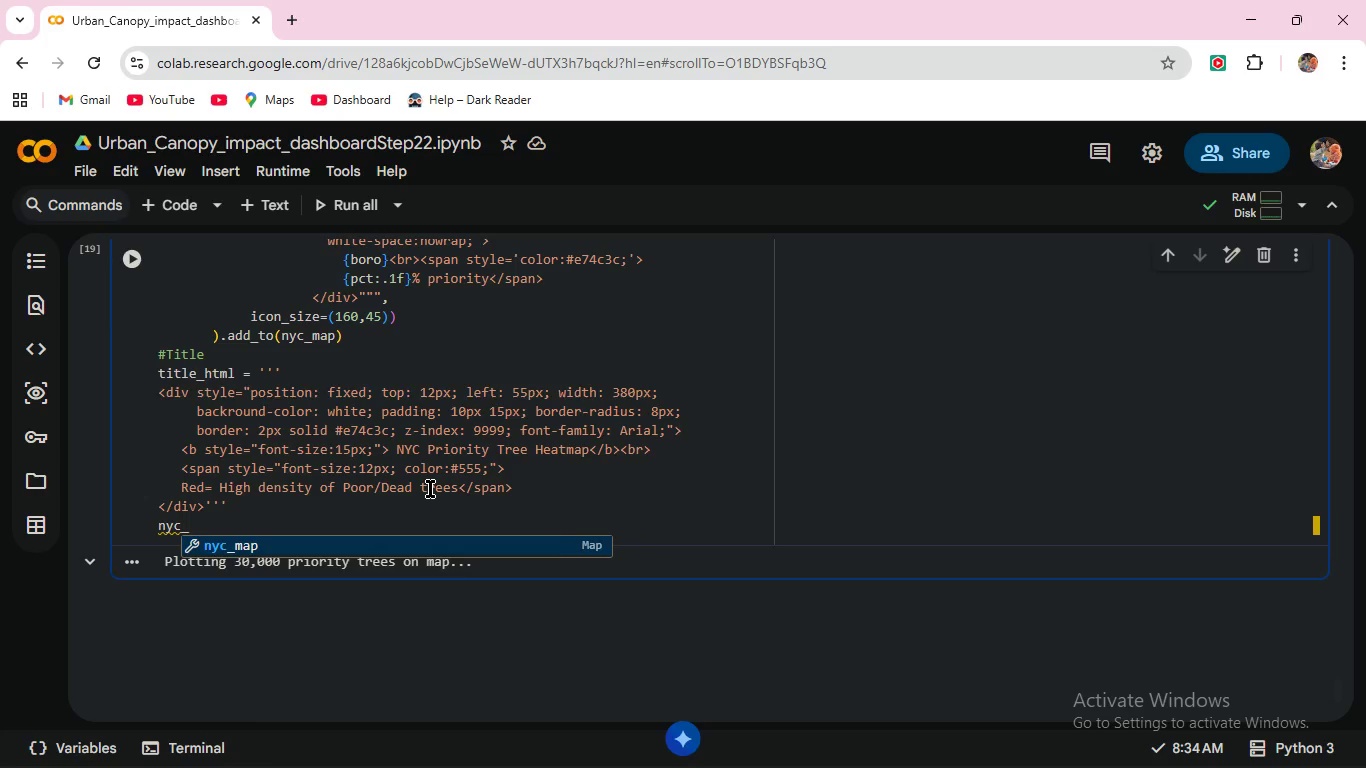 
key(Enter)
 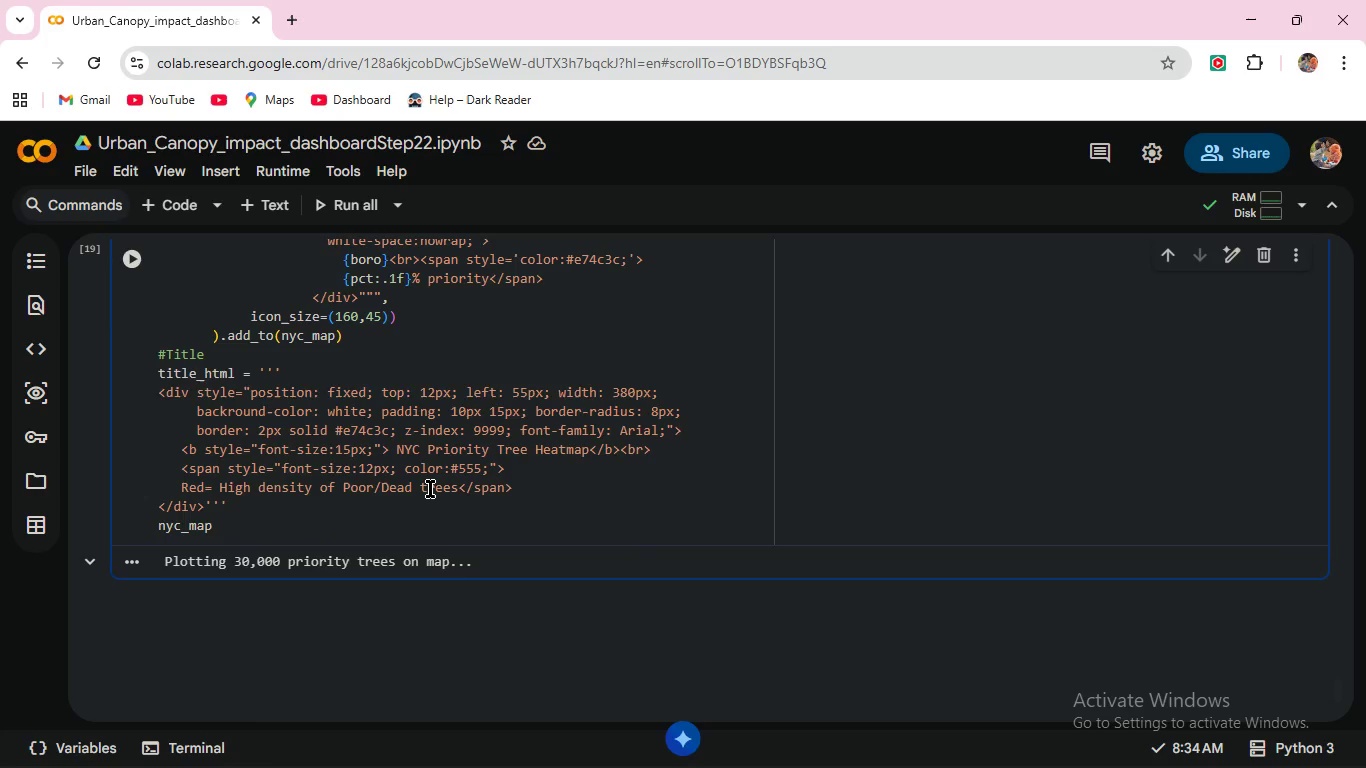 
type(.get_)
 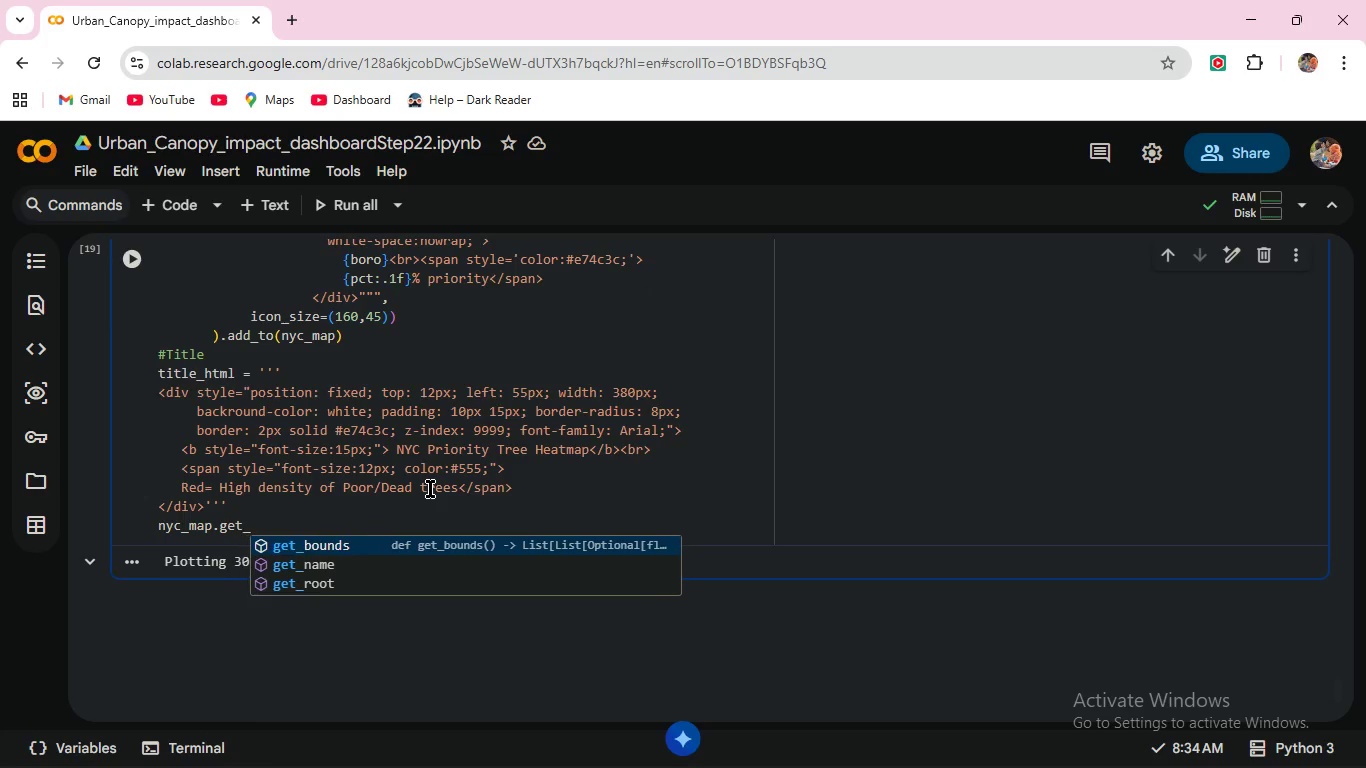 
key(ArrowDown)
 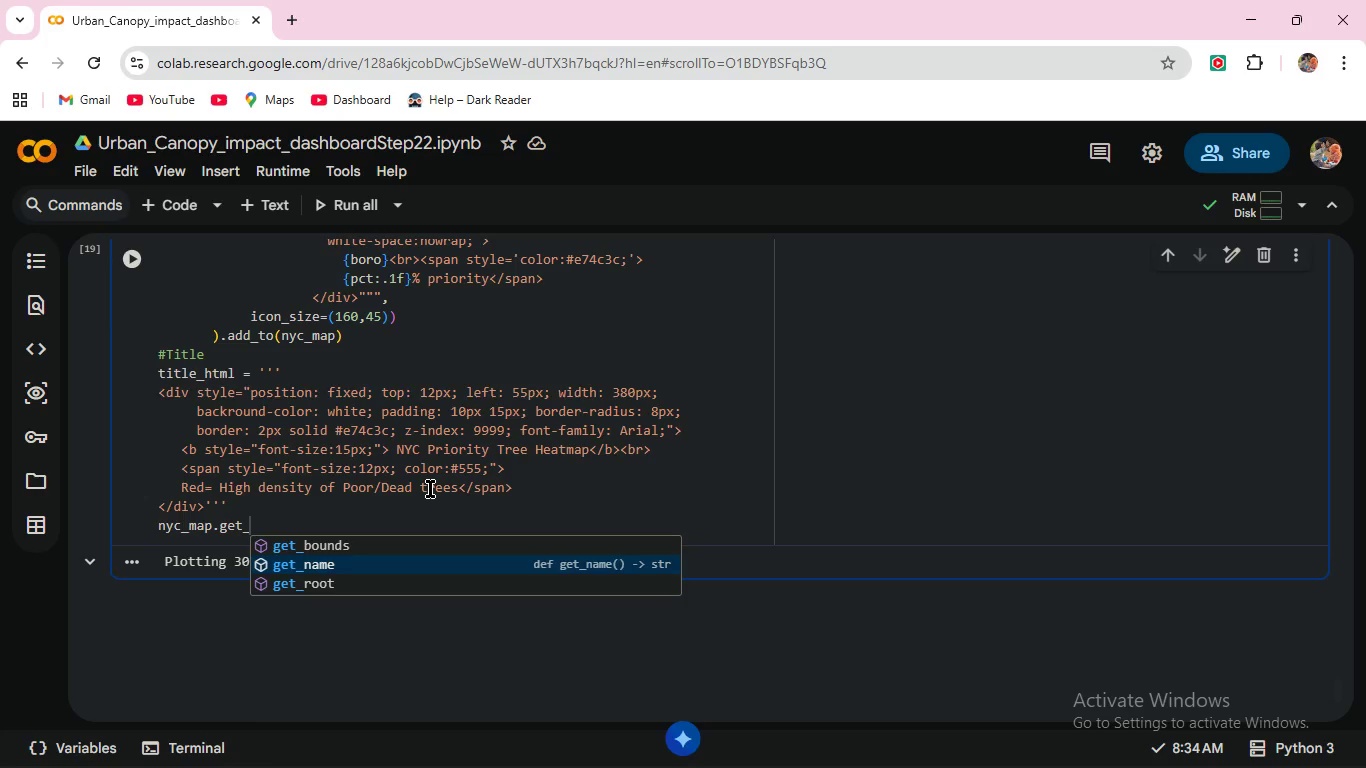 
key(ArrowDown)
 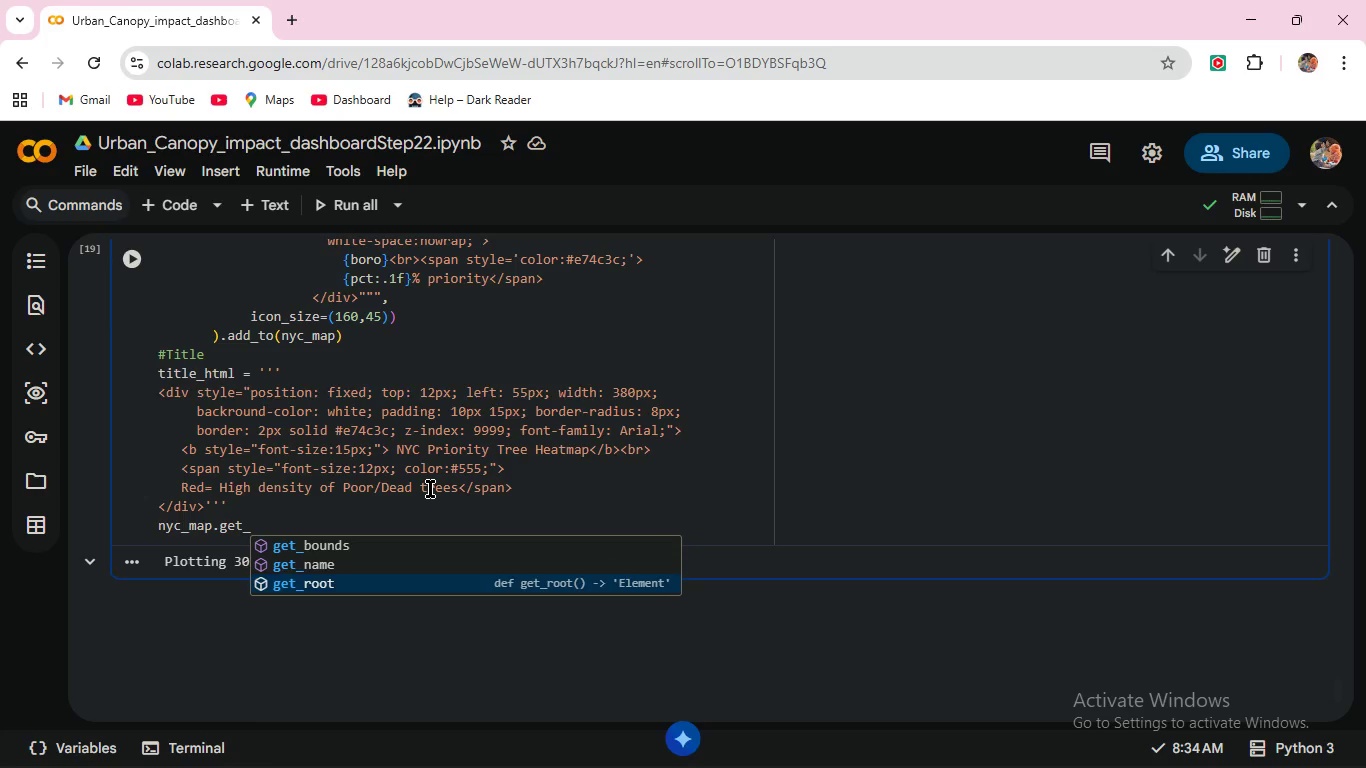 
key(Enter)
 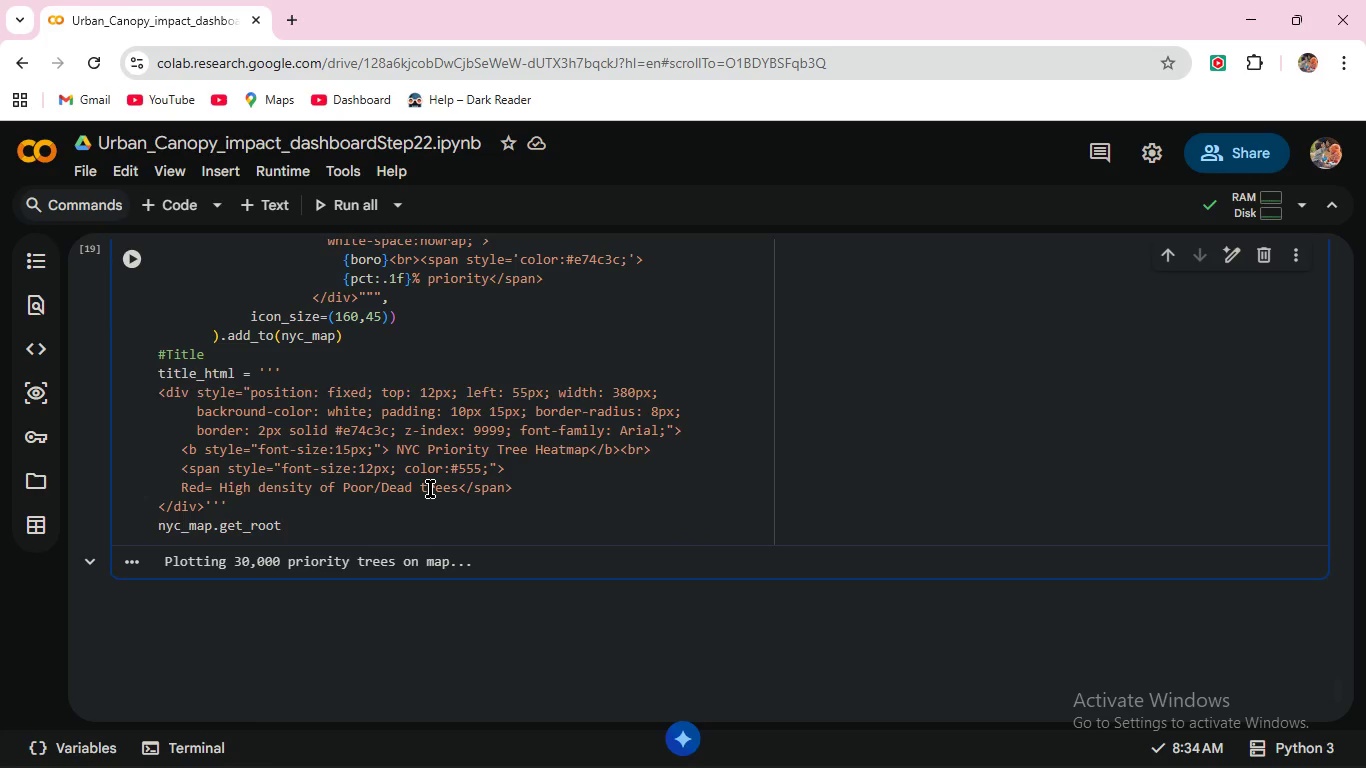 
key(Shift+9)
 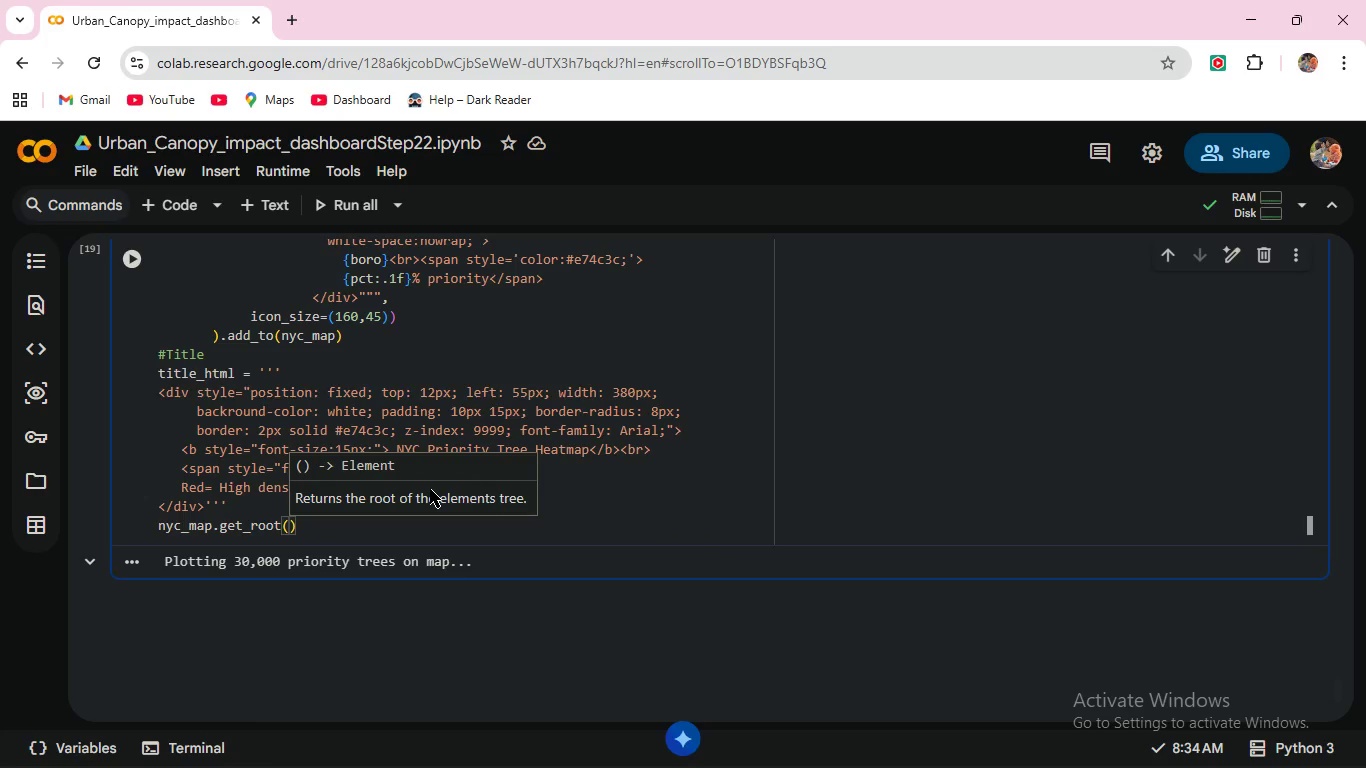 
key(ArrowRight)
 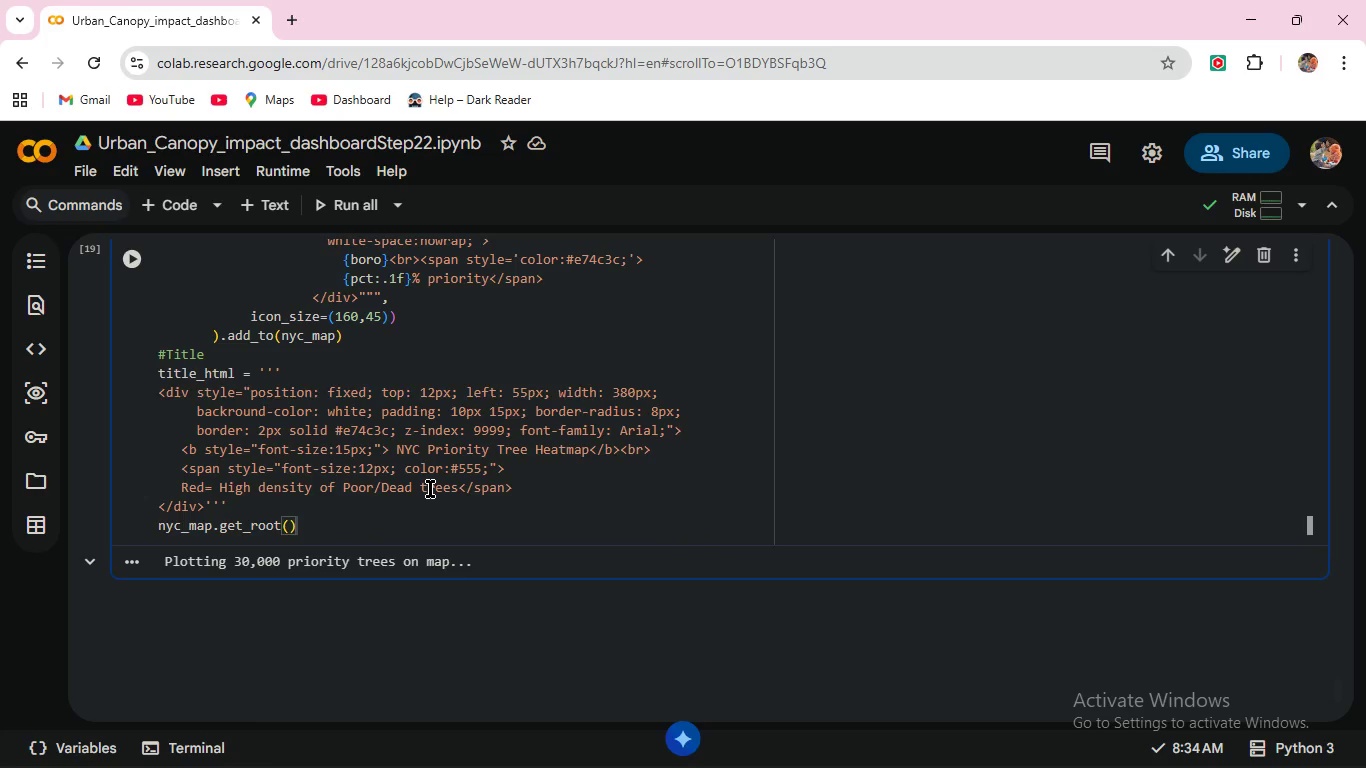 
type(.html.add_child(foli)
 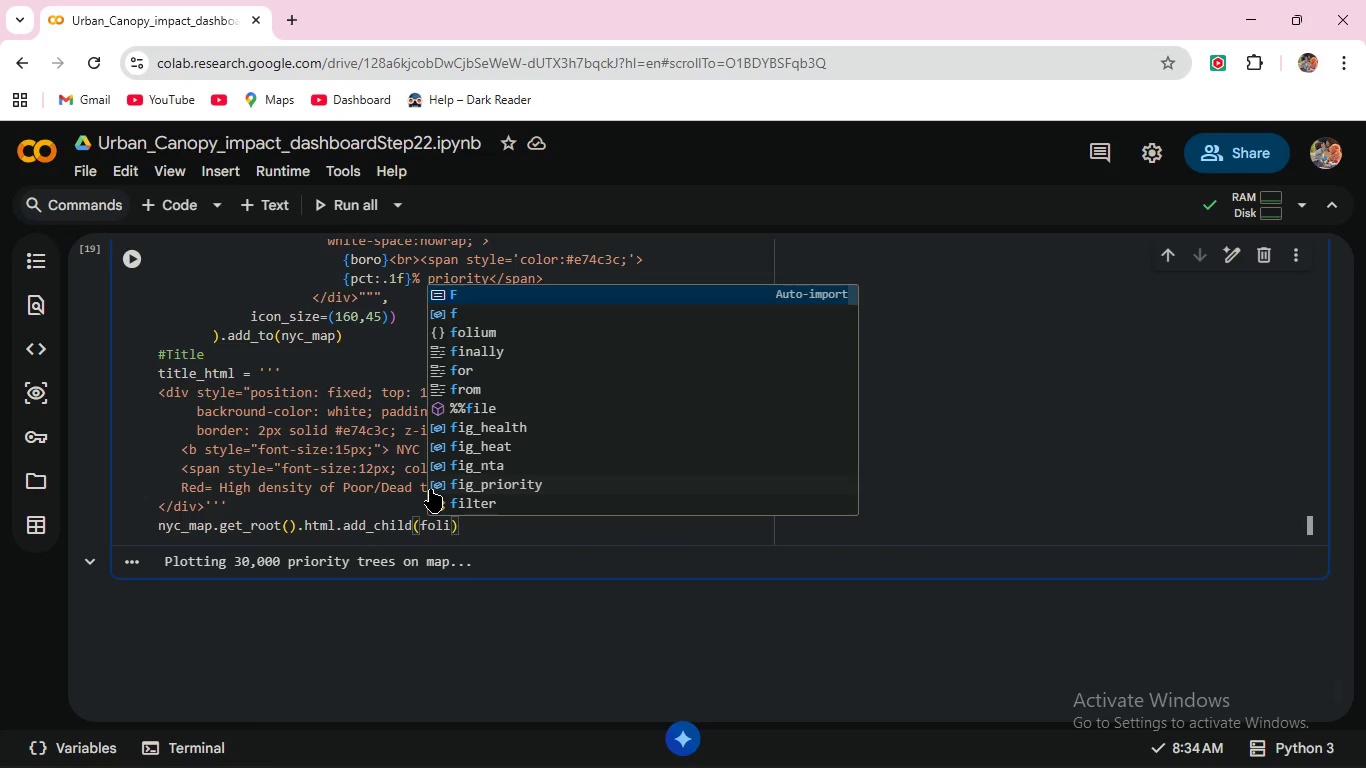 
key(Enter)
 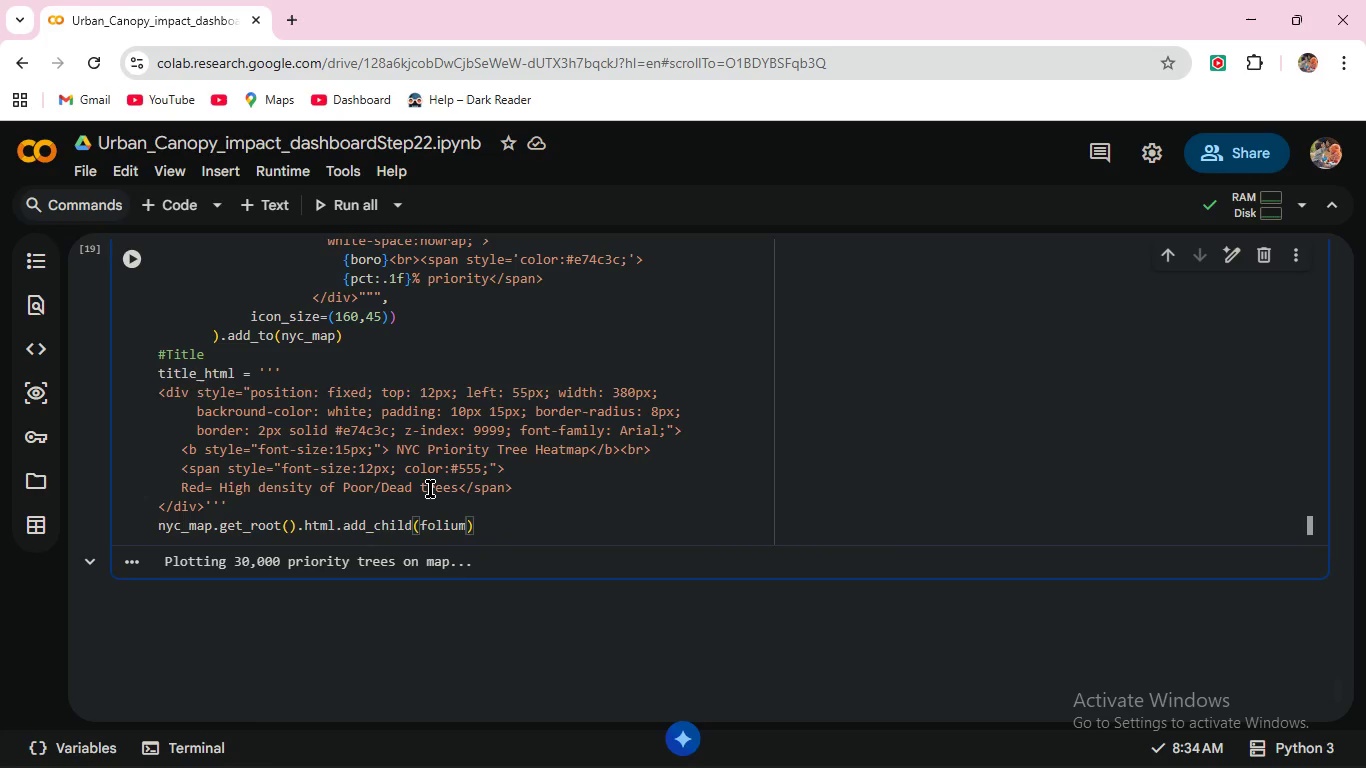 
key(Period)
 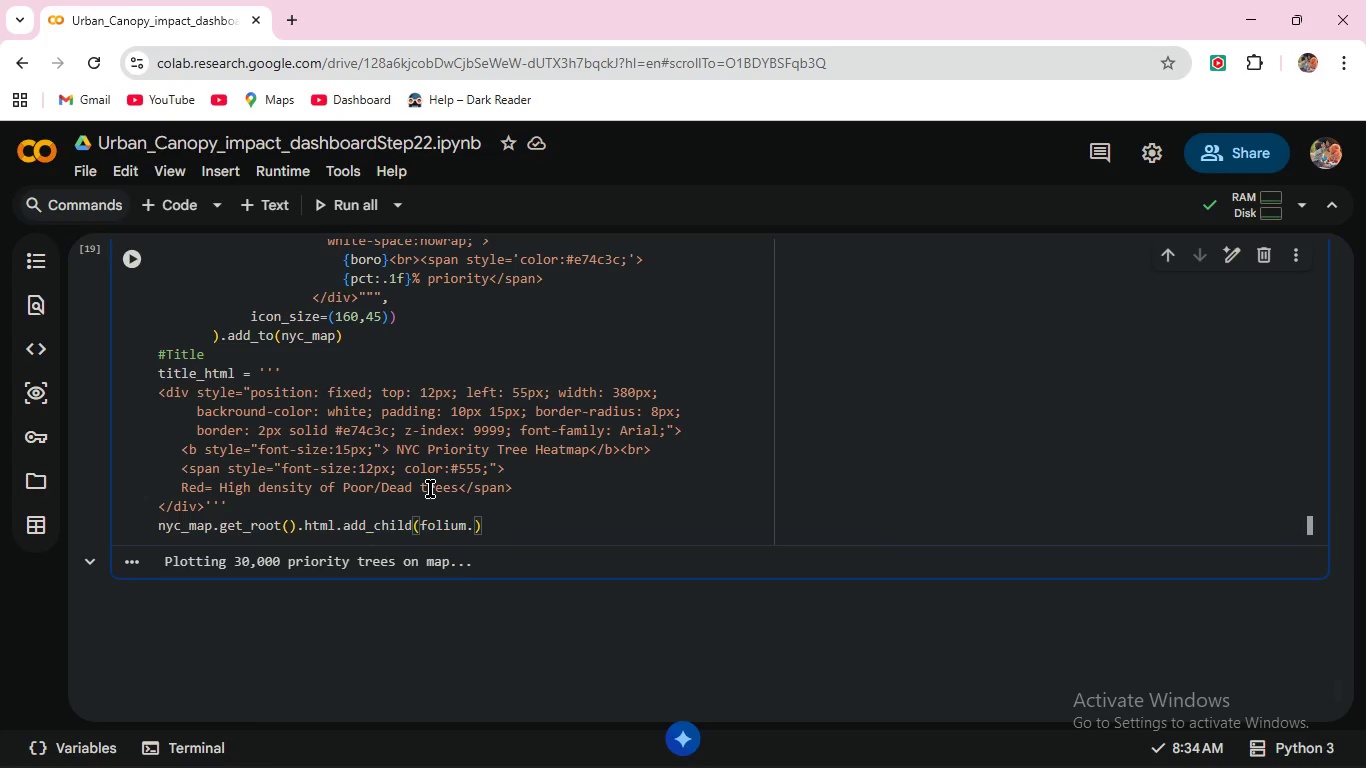 
key(Shift+E)
 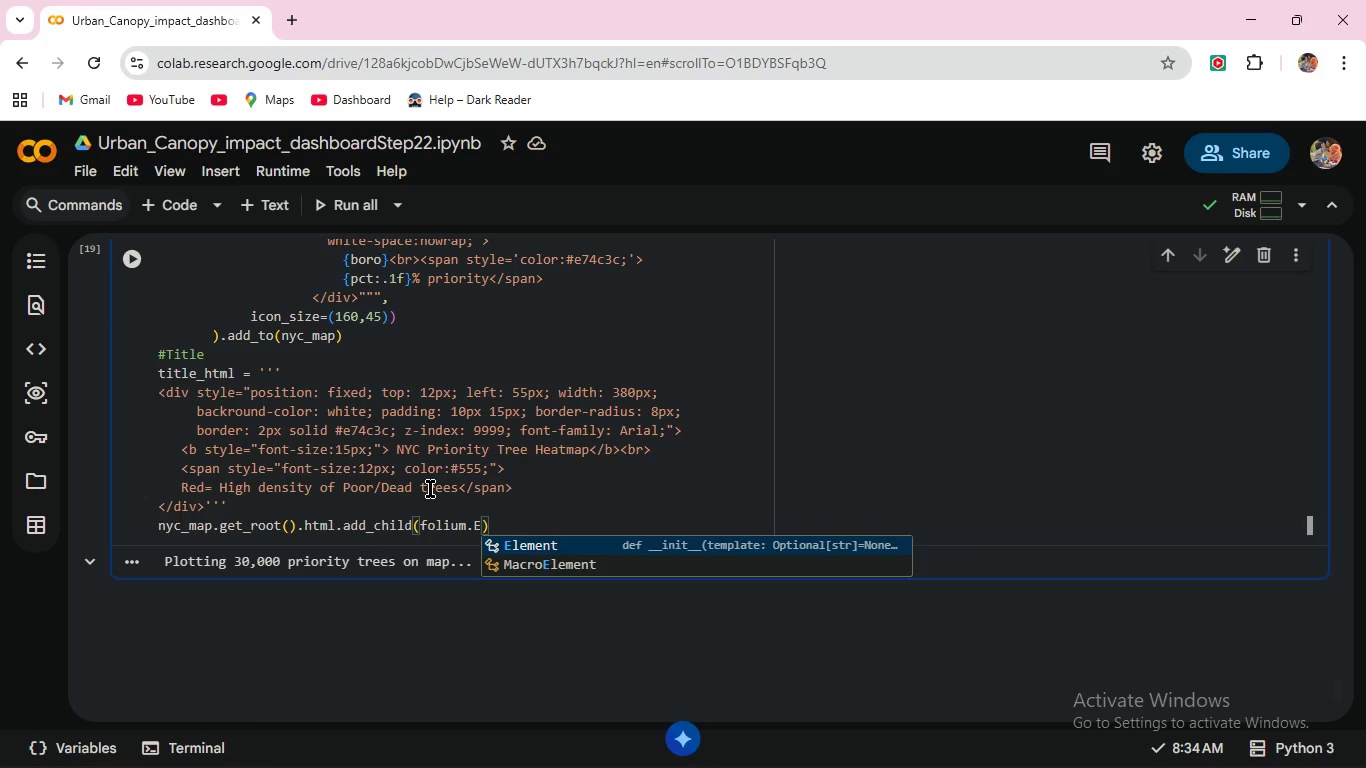 
key(Enter)
 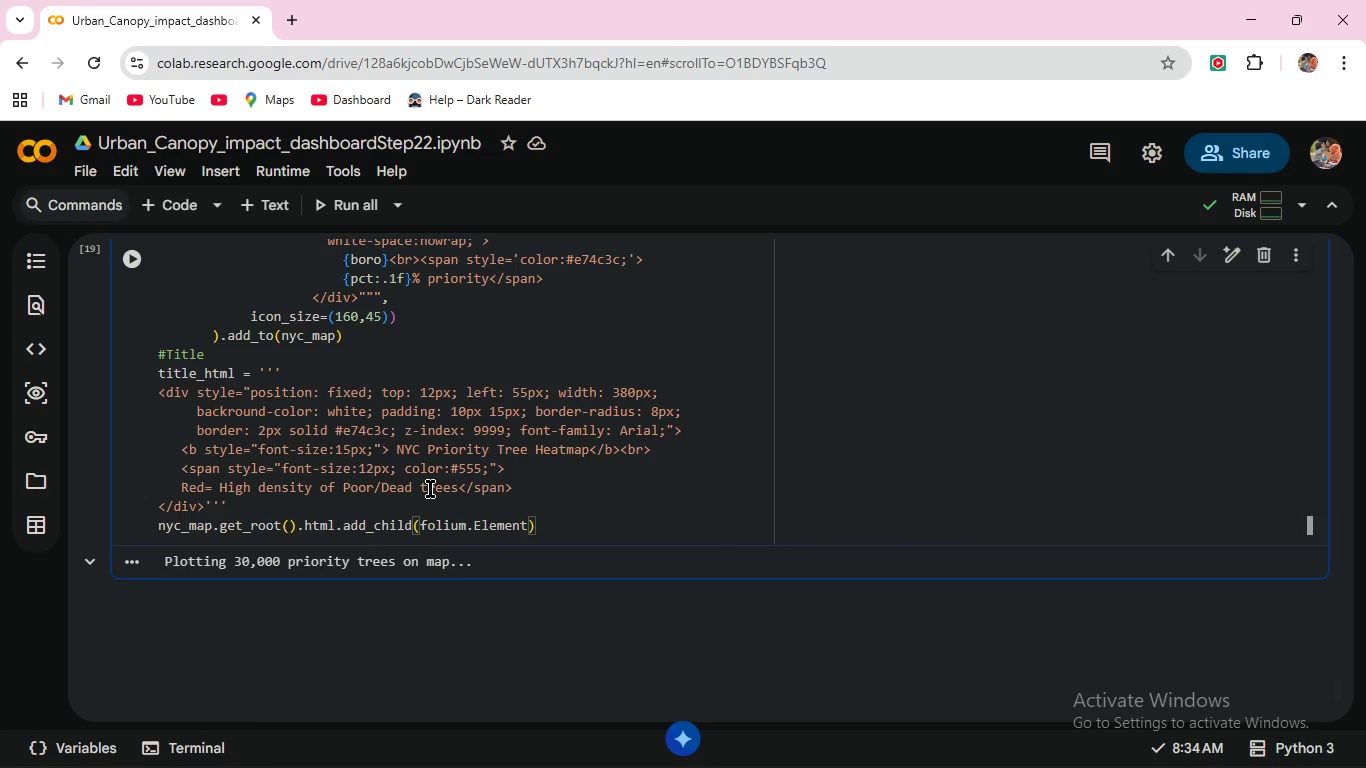 
type((title_)
 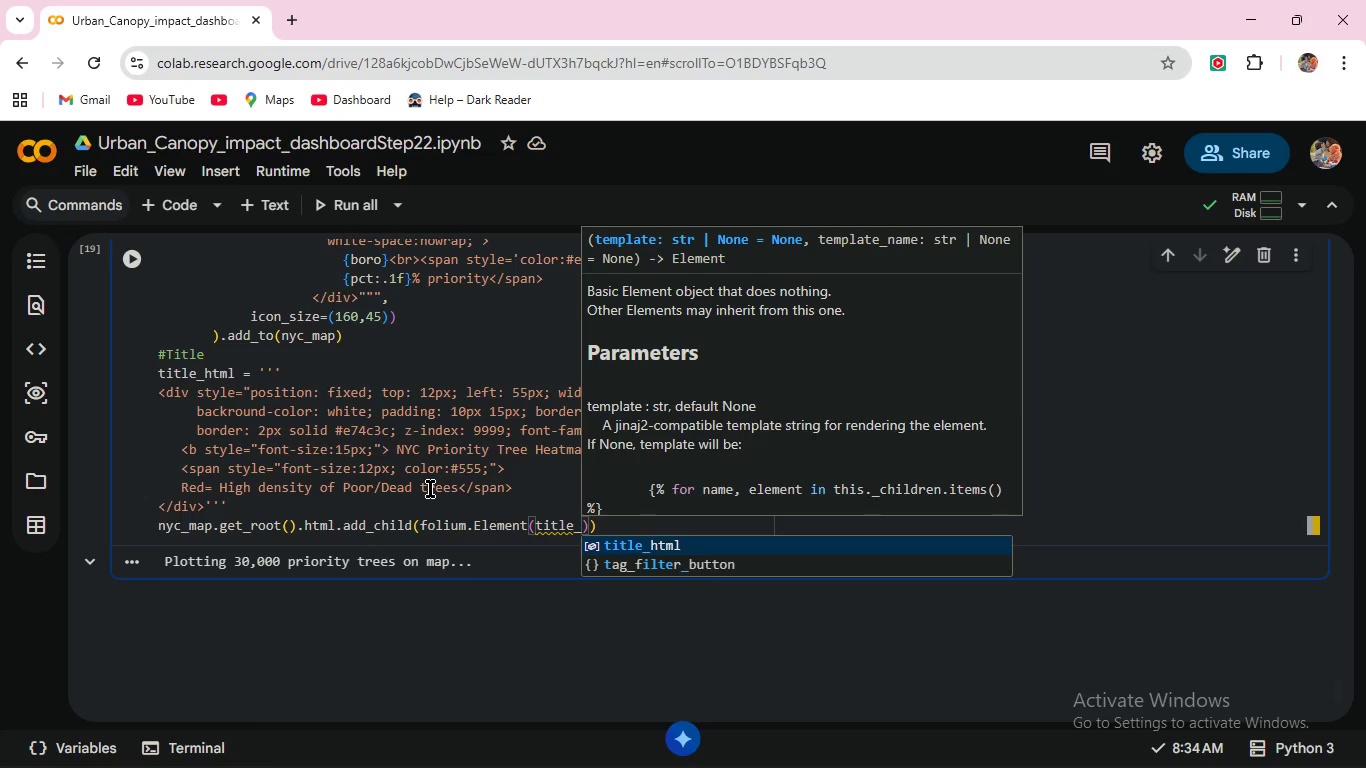 
key(Enter)
 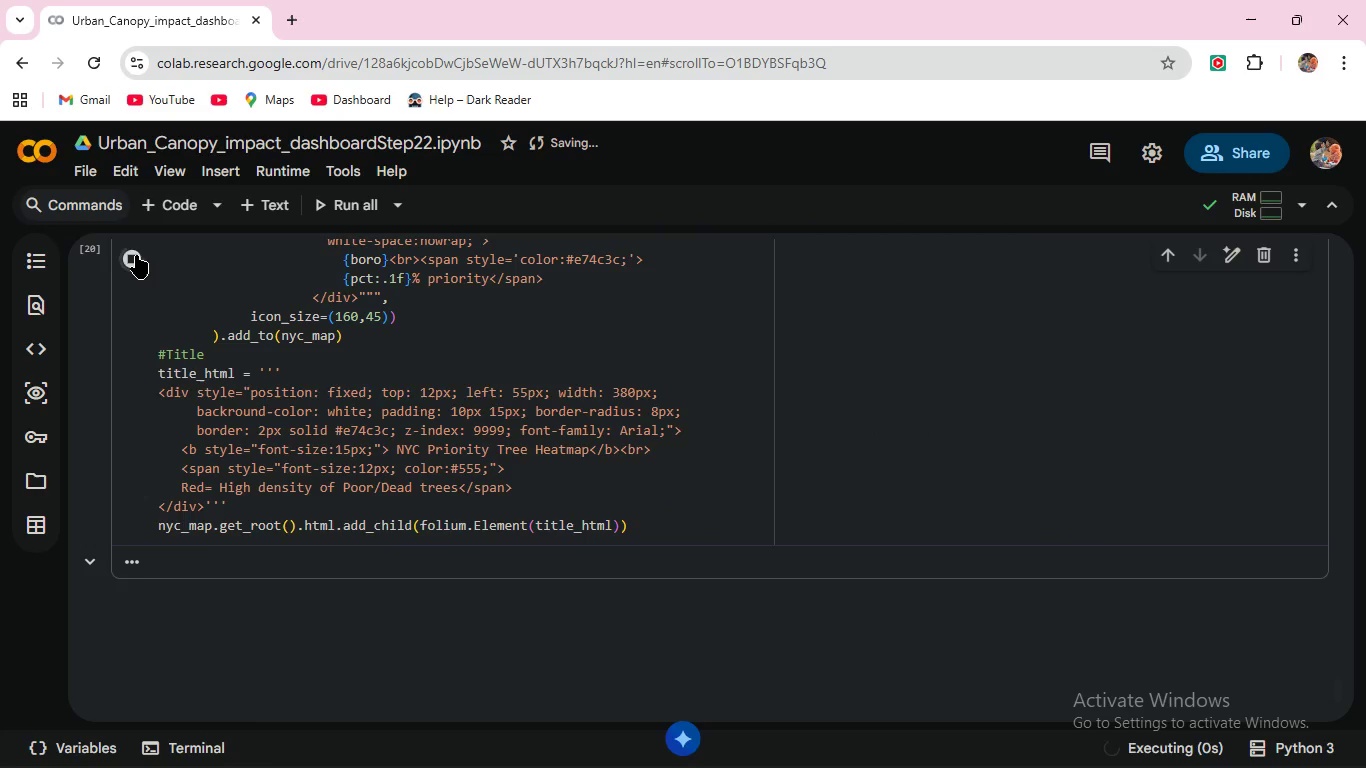 
wait(9.84)
 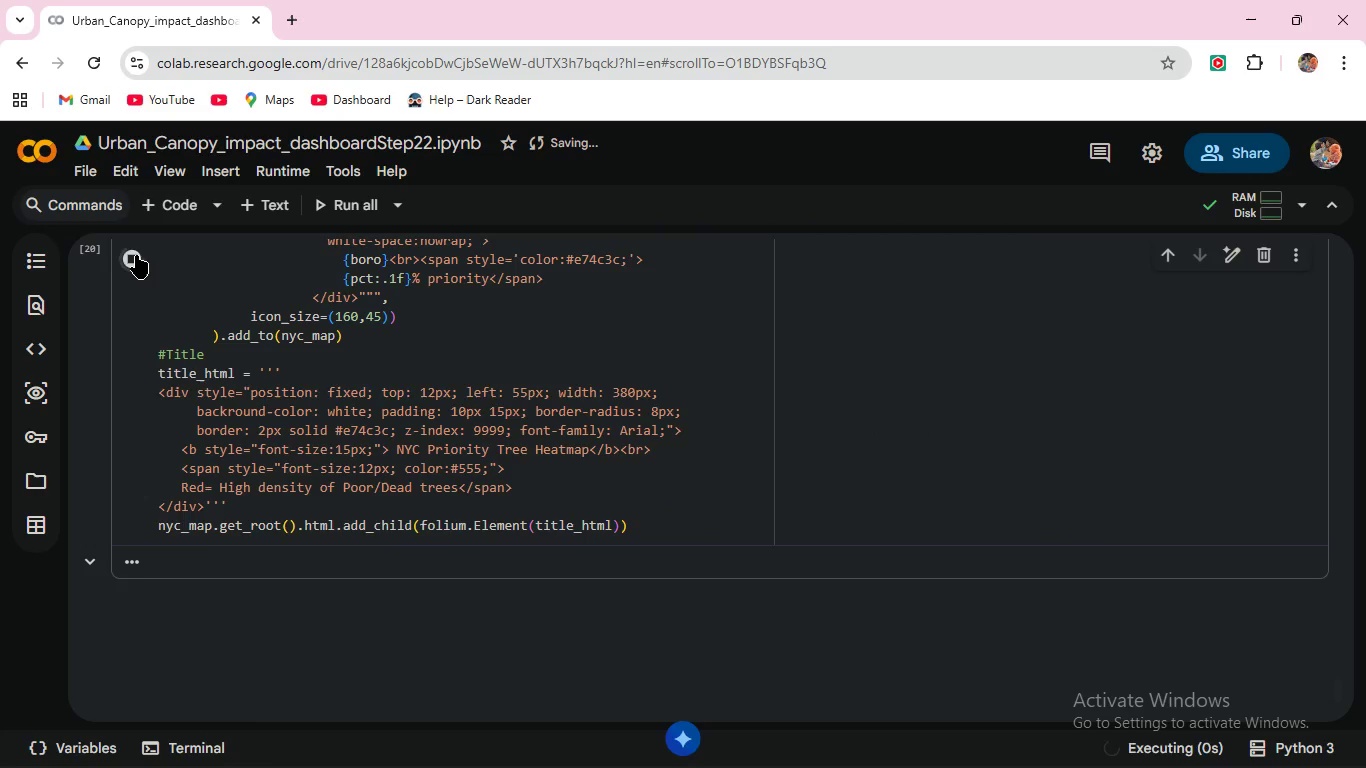 
left_click([136, 255])
 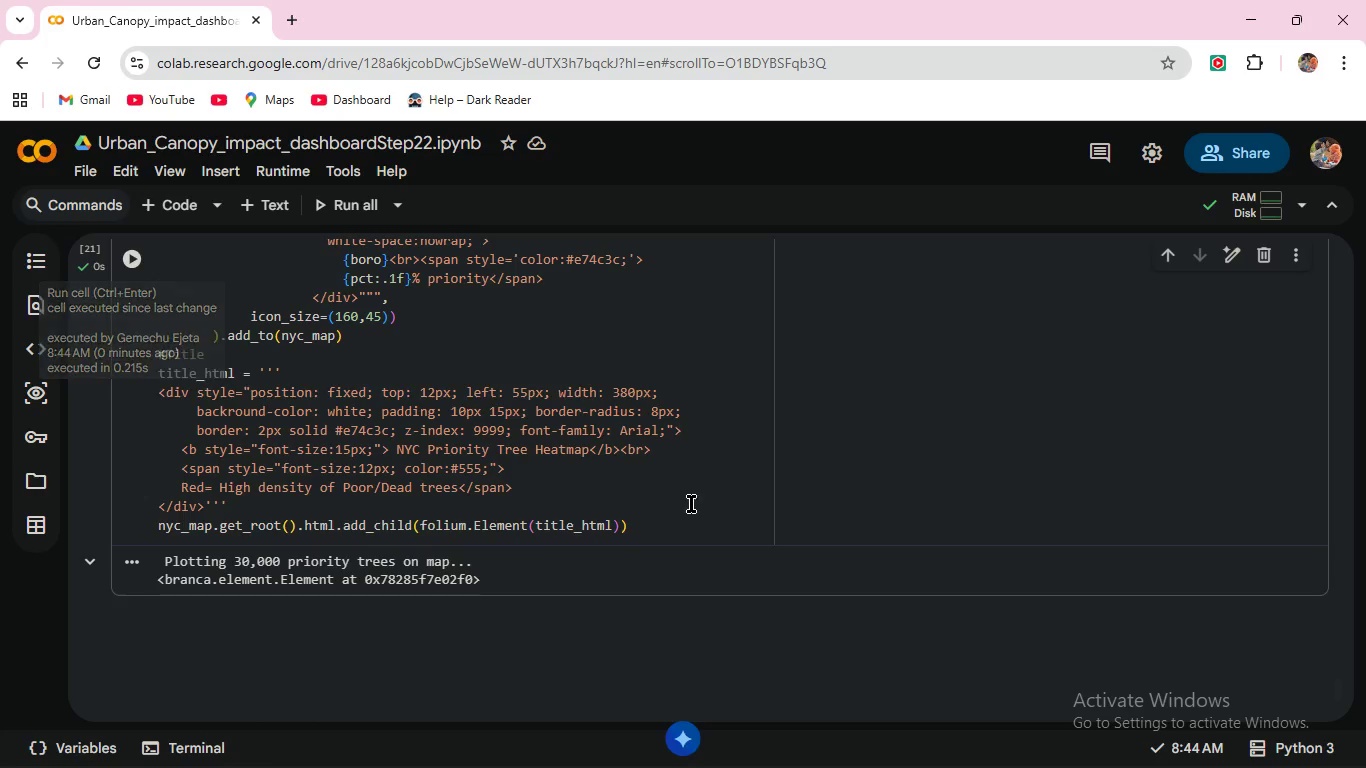 
left_click([677, 516])
 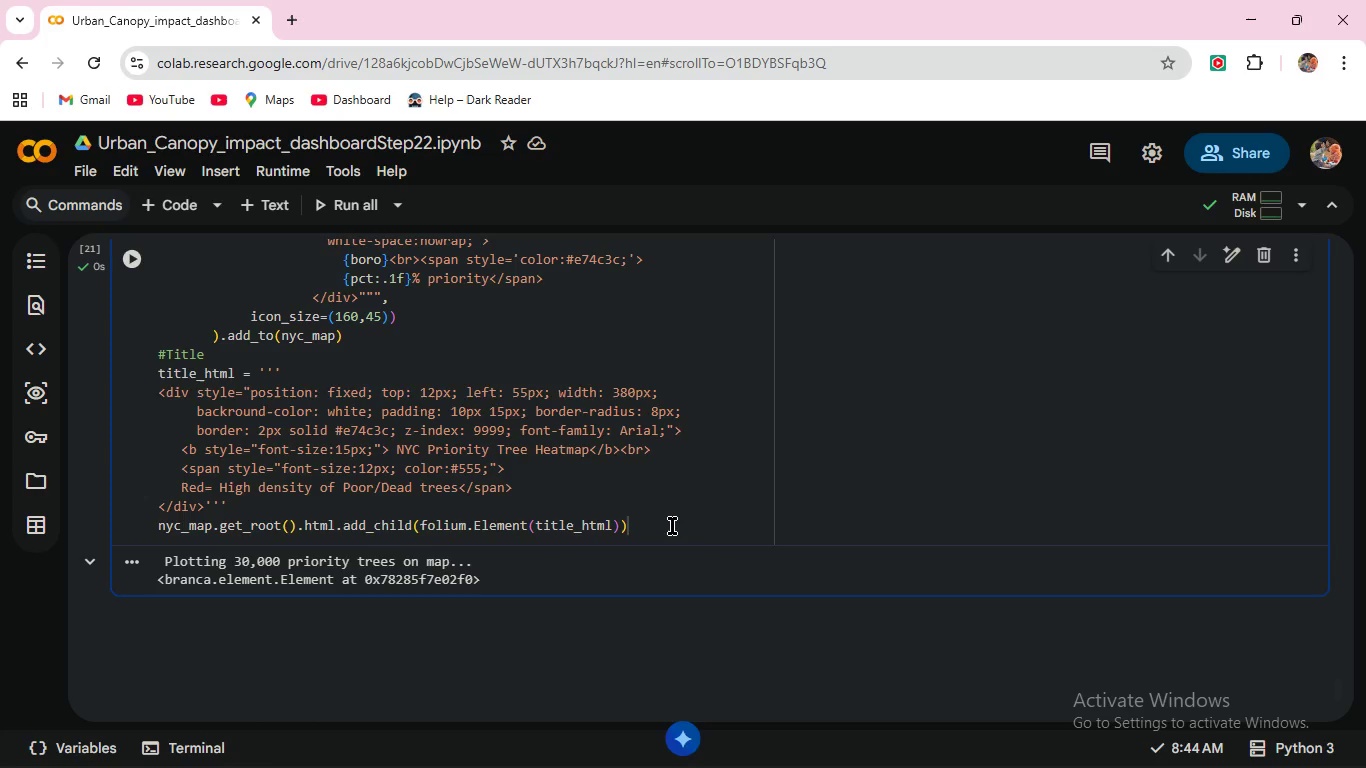 
left_click([672, 526])
 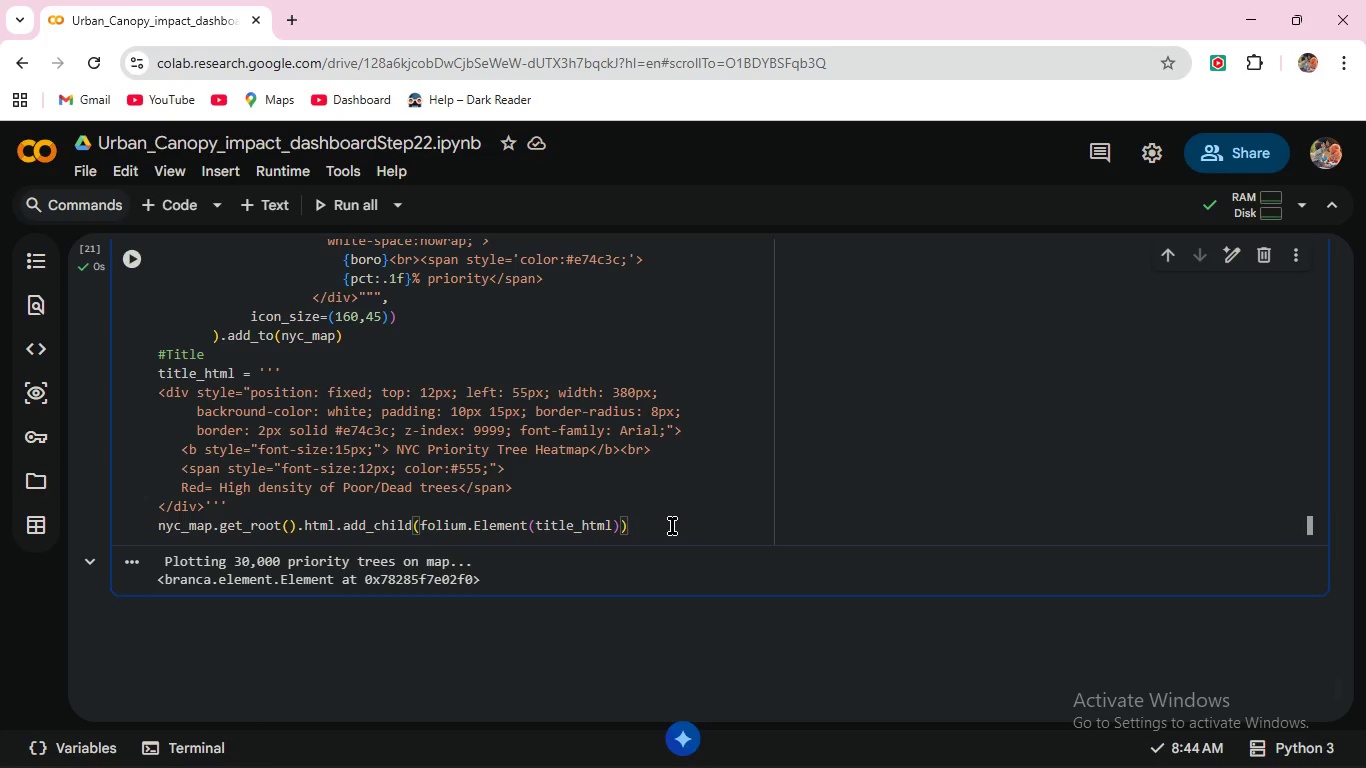 
left_click([672, 526])
 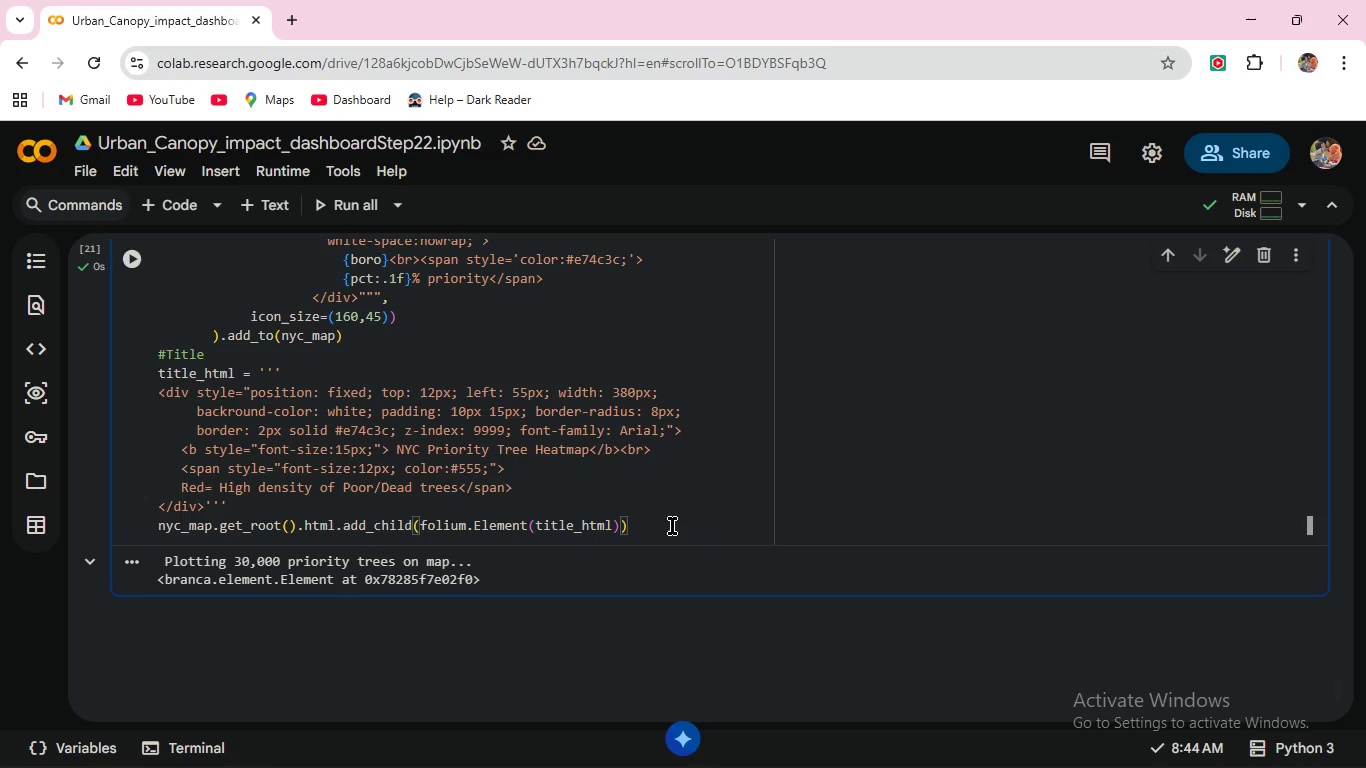 
wait(14.12)
 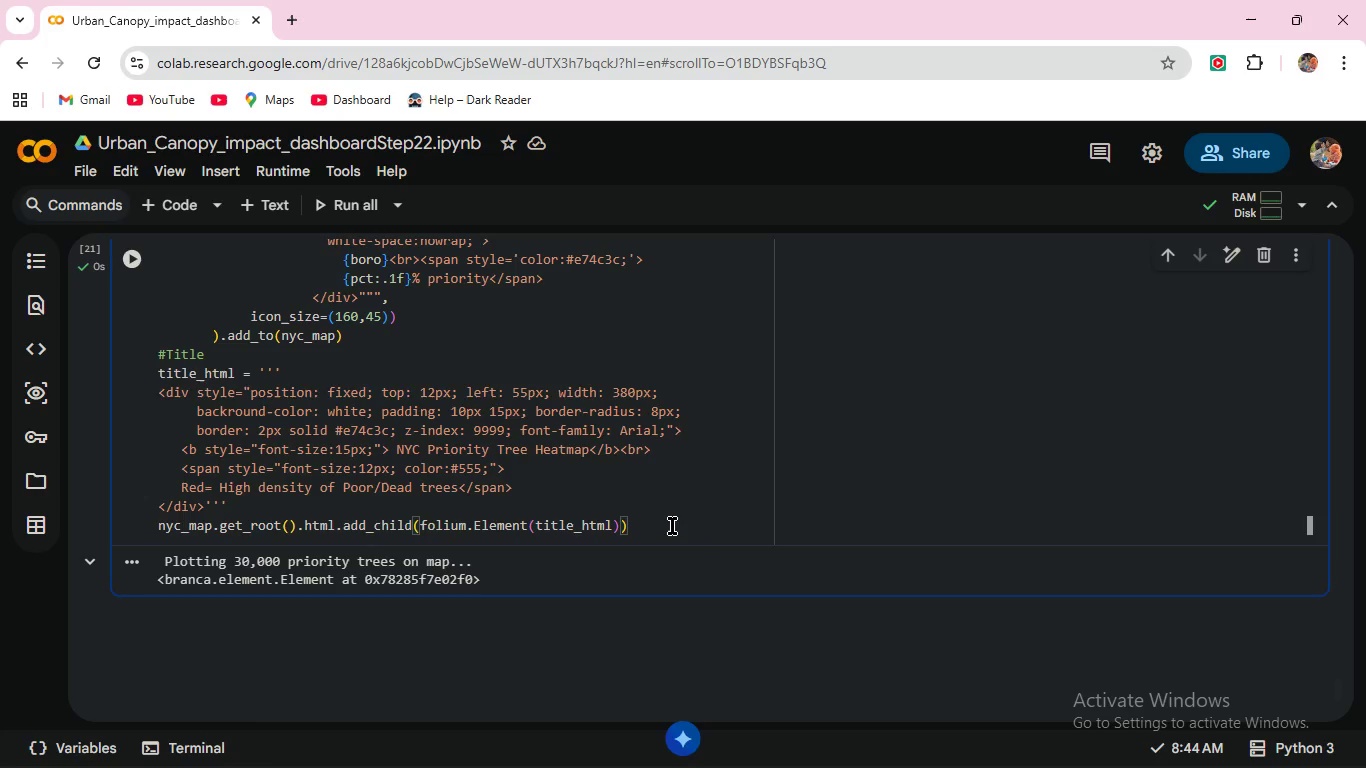 
left_click([672, 526])
 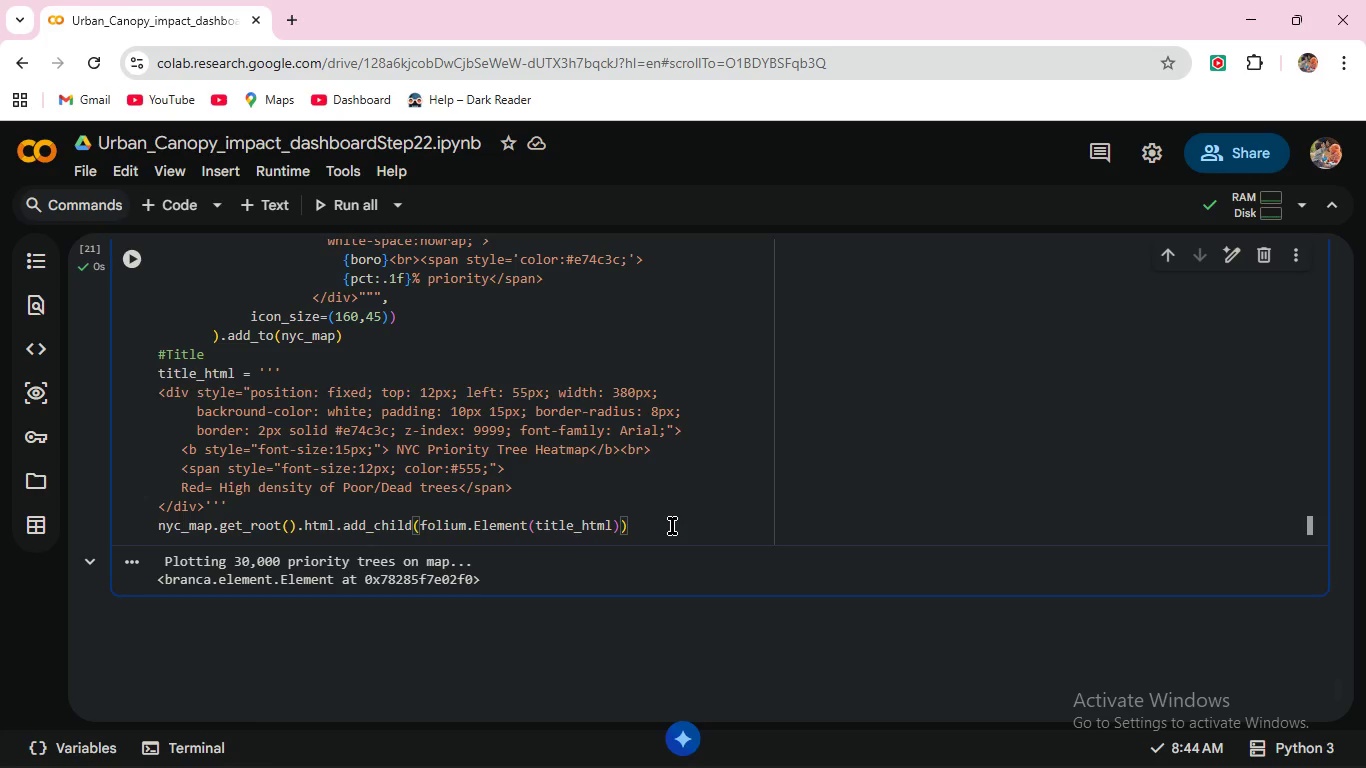 
key(Enter)
 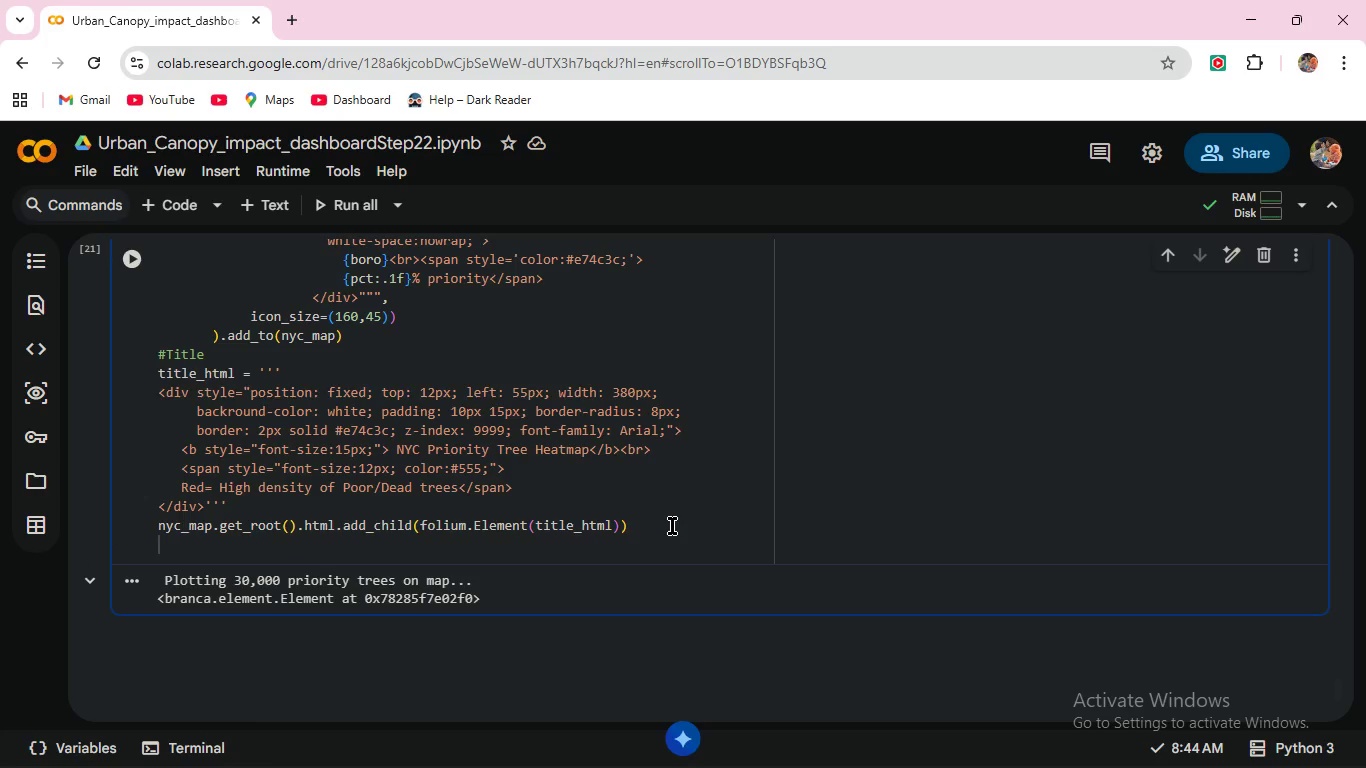 
key(Enter)
 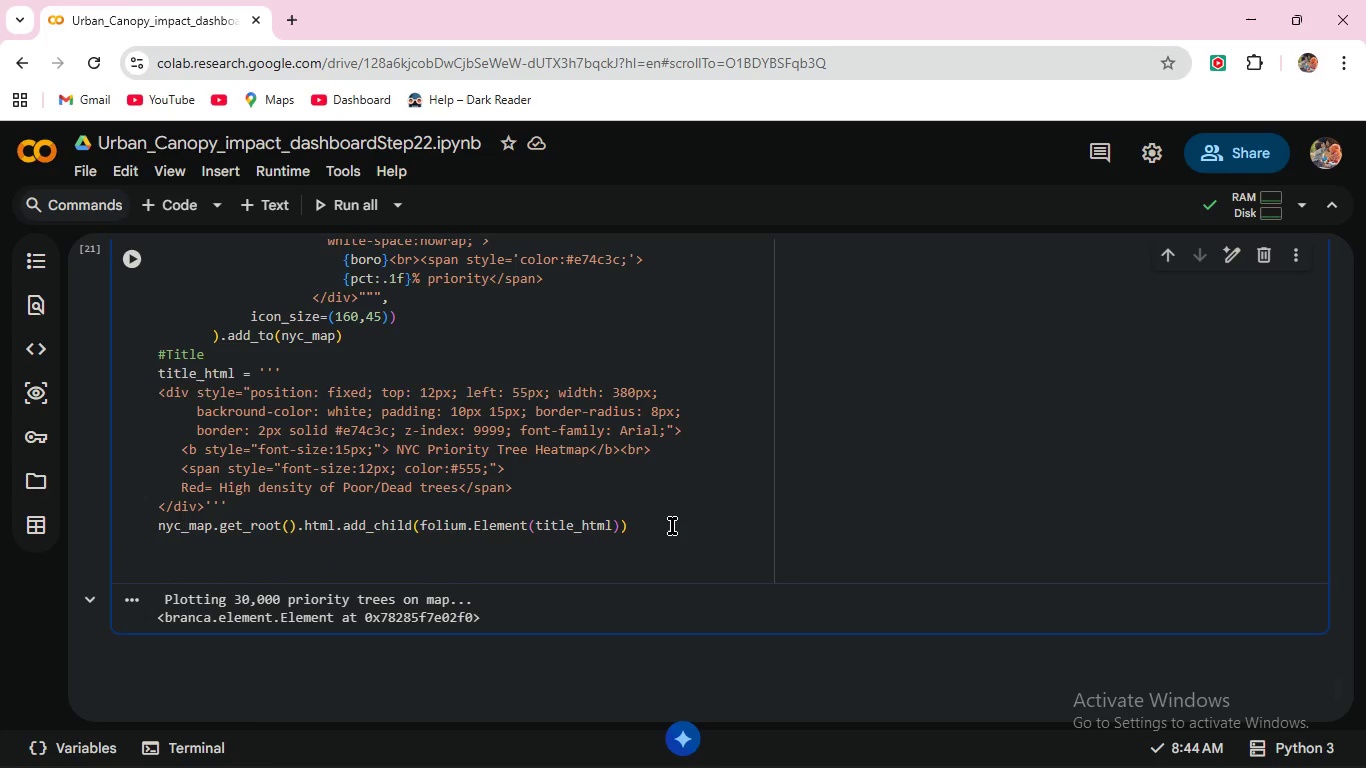 
type(#render inline in colab)
 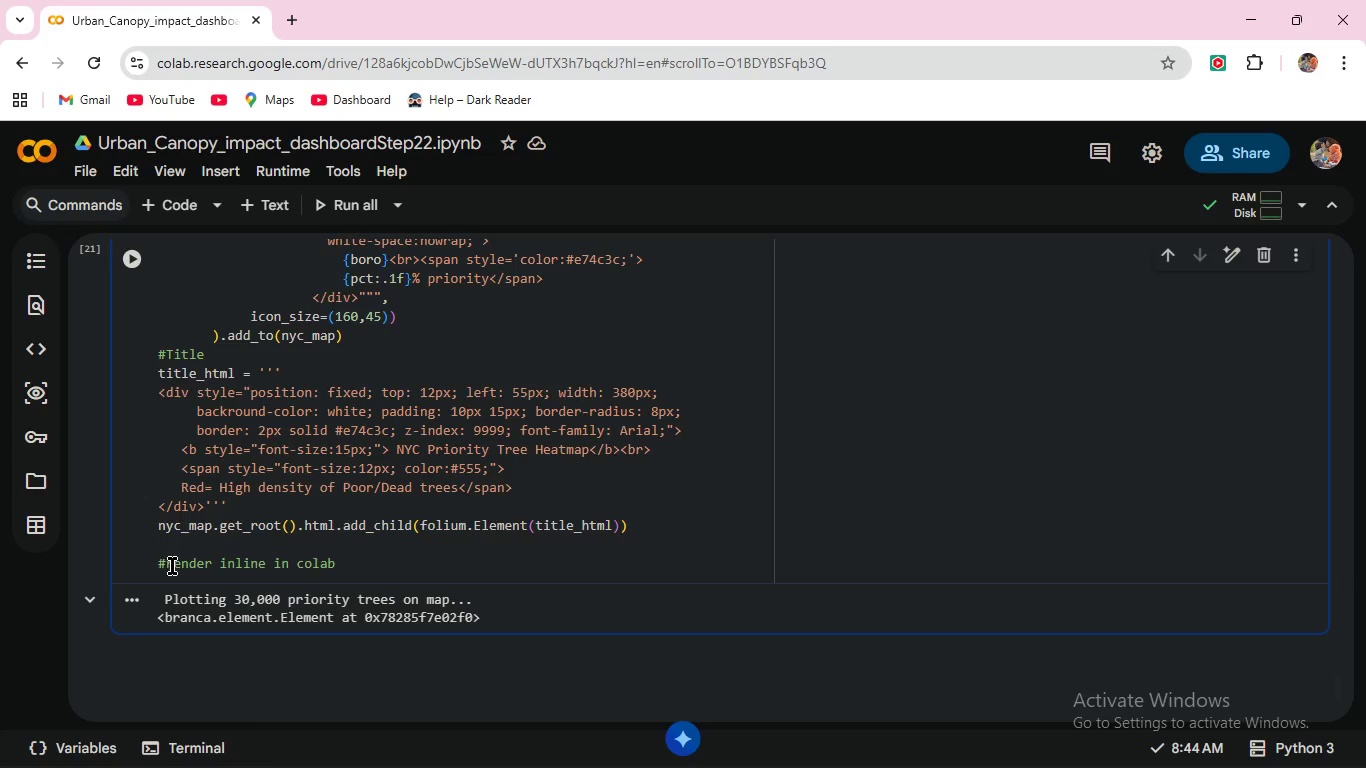 
left_click([176, 566])
 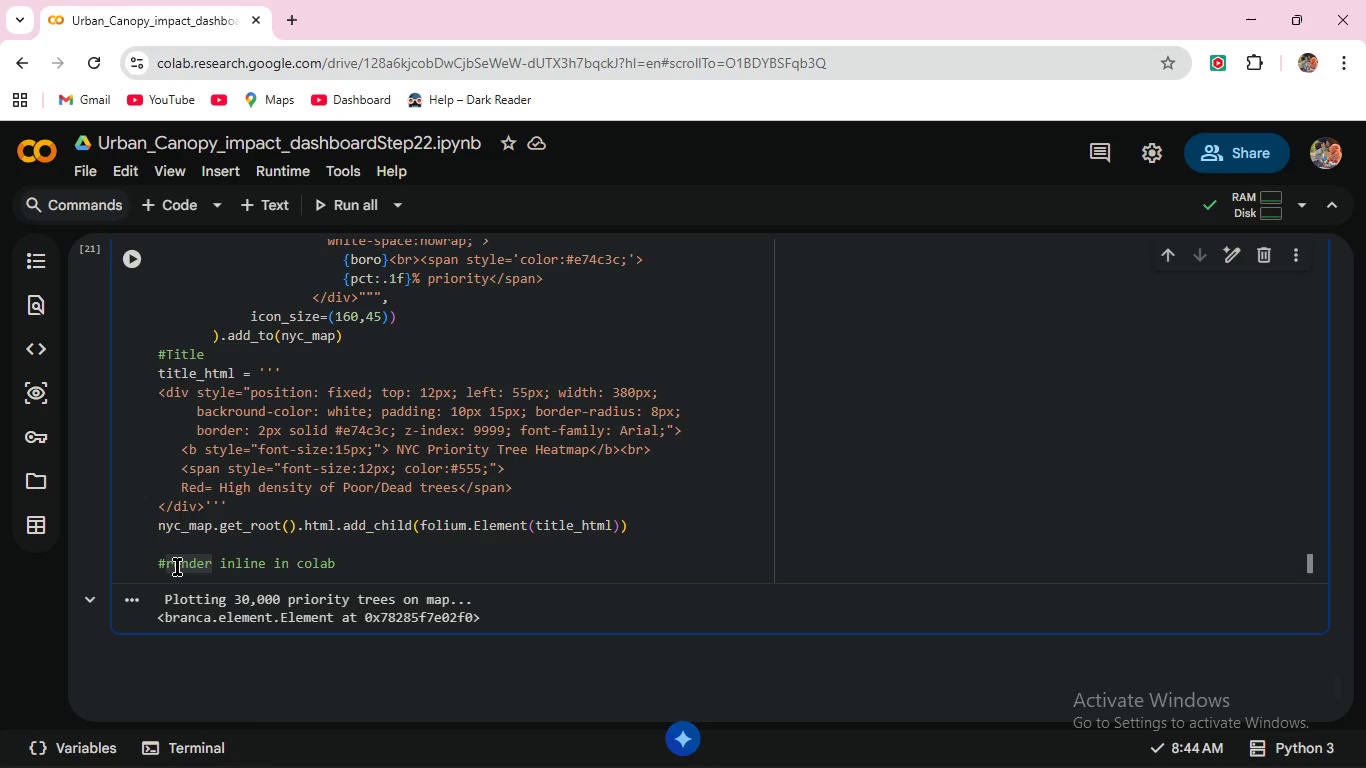 
left_click([177, 567])
 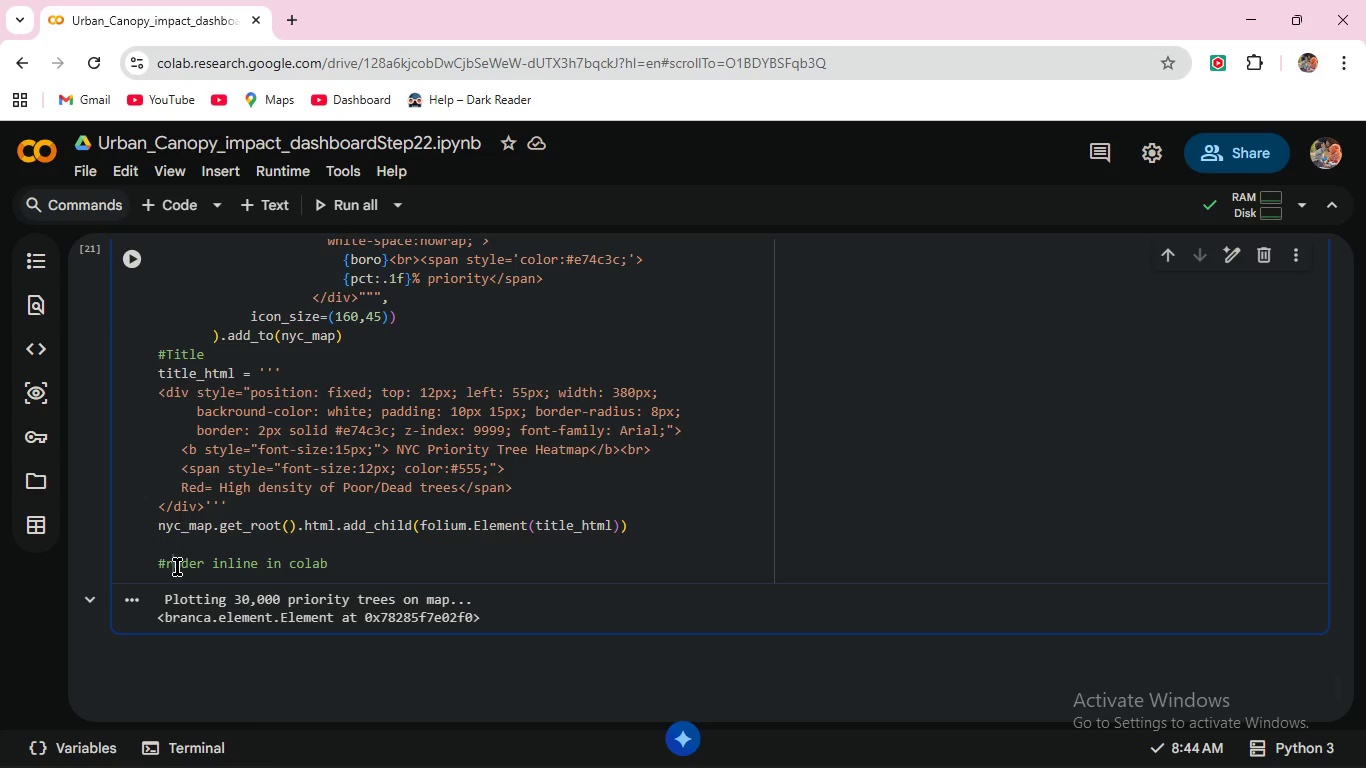 
key(Backspace)
key(Backspace)
type(Re)
 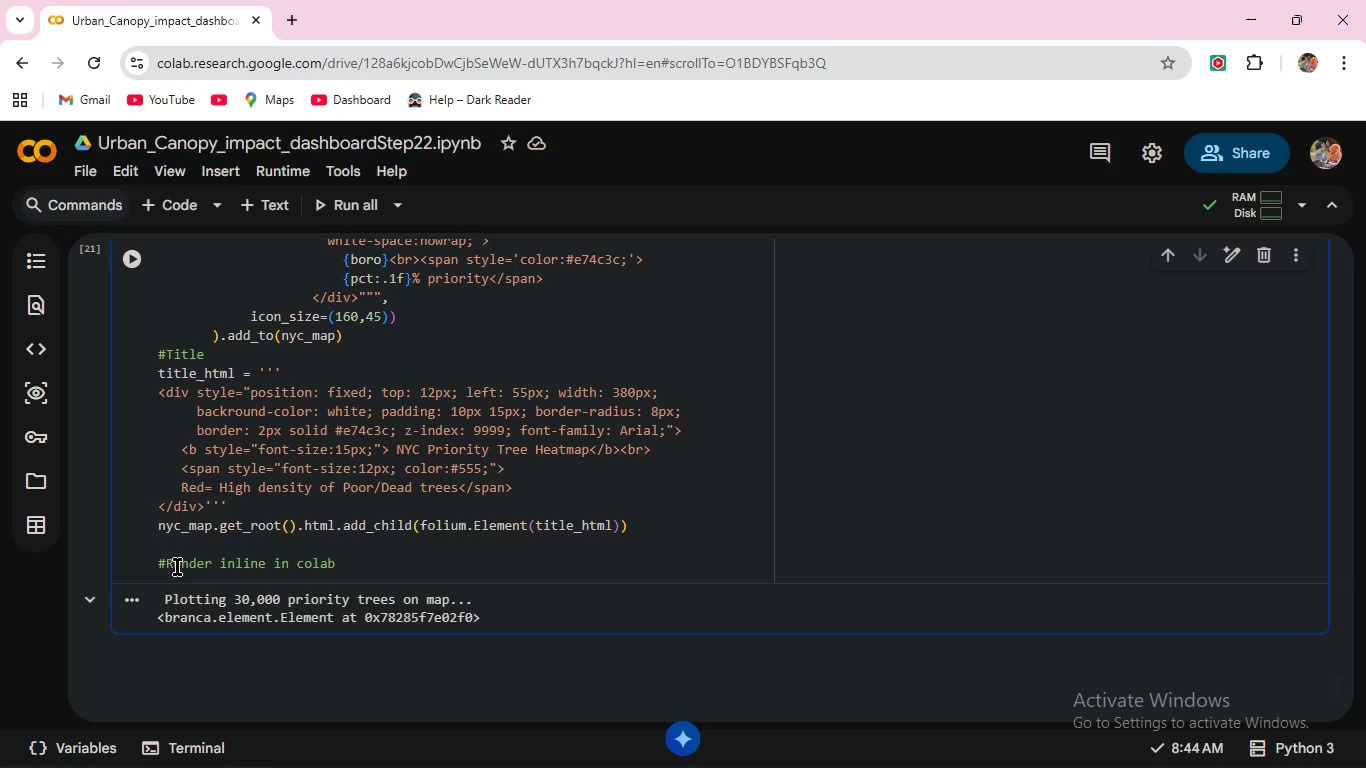 
left_click([355, 562])
 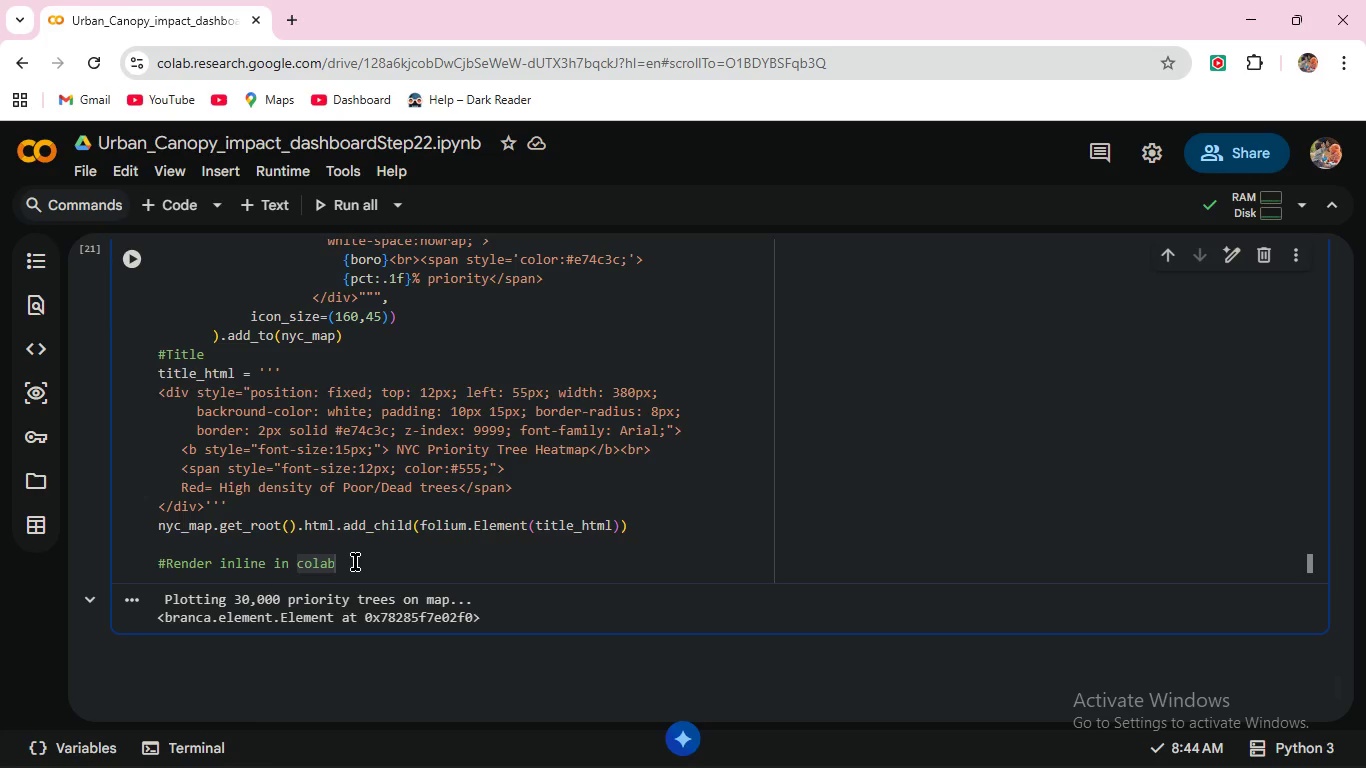 
key(Enter)
 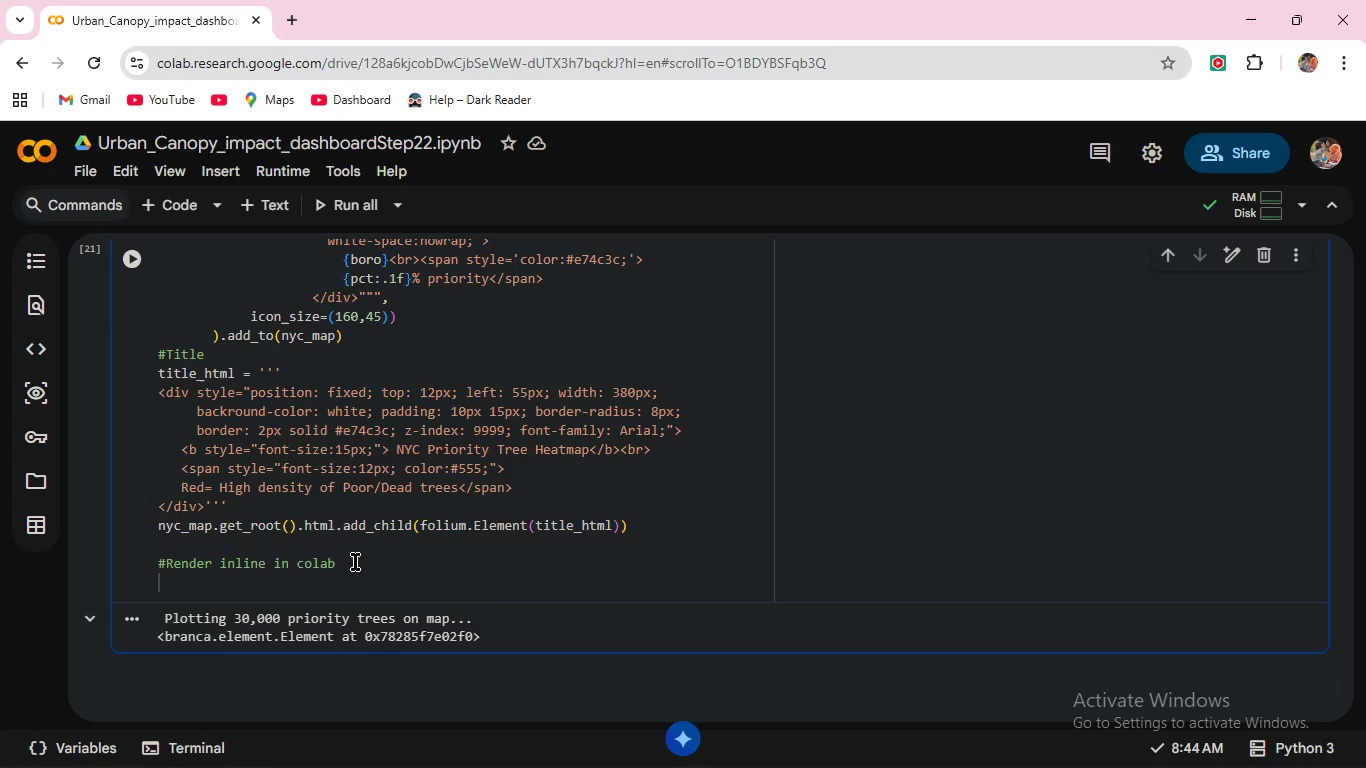 
type(from IP)
 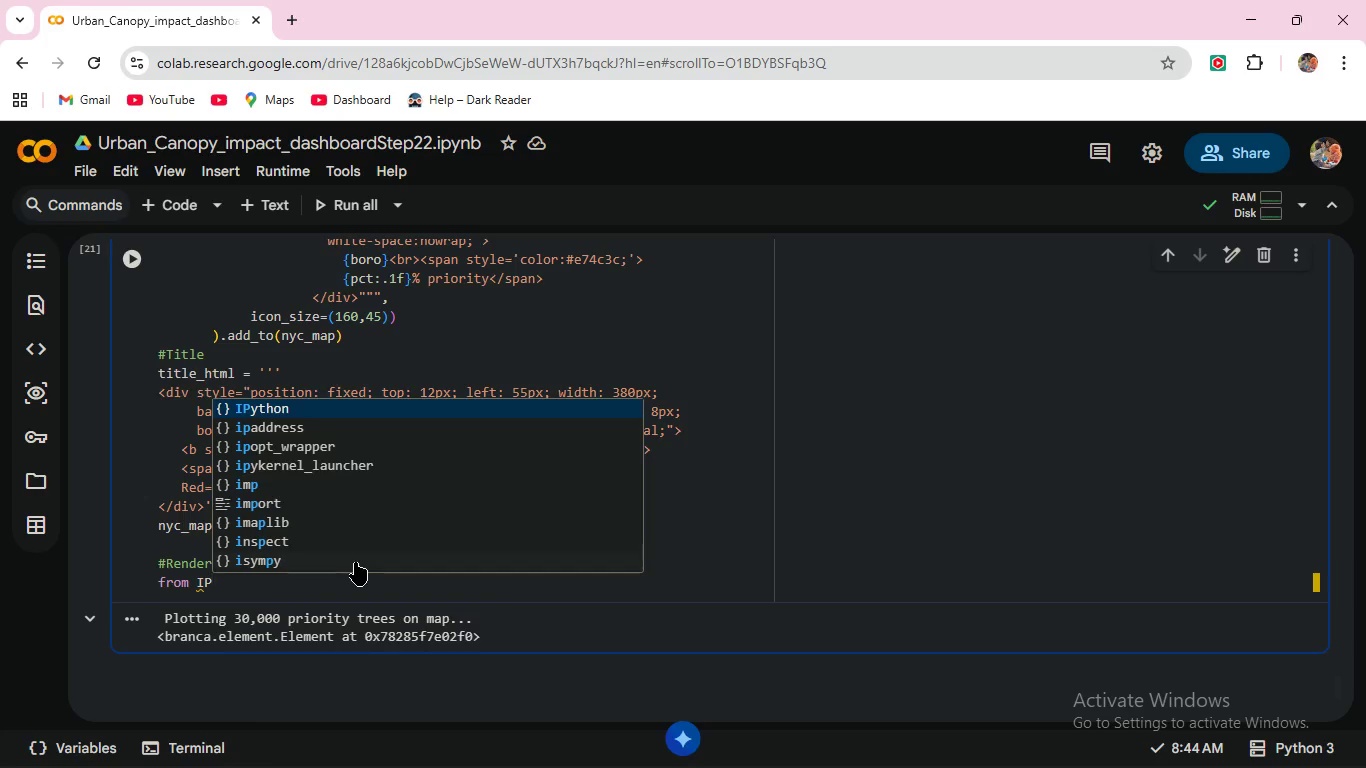 
key(Enter)
 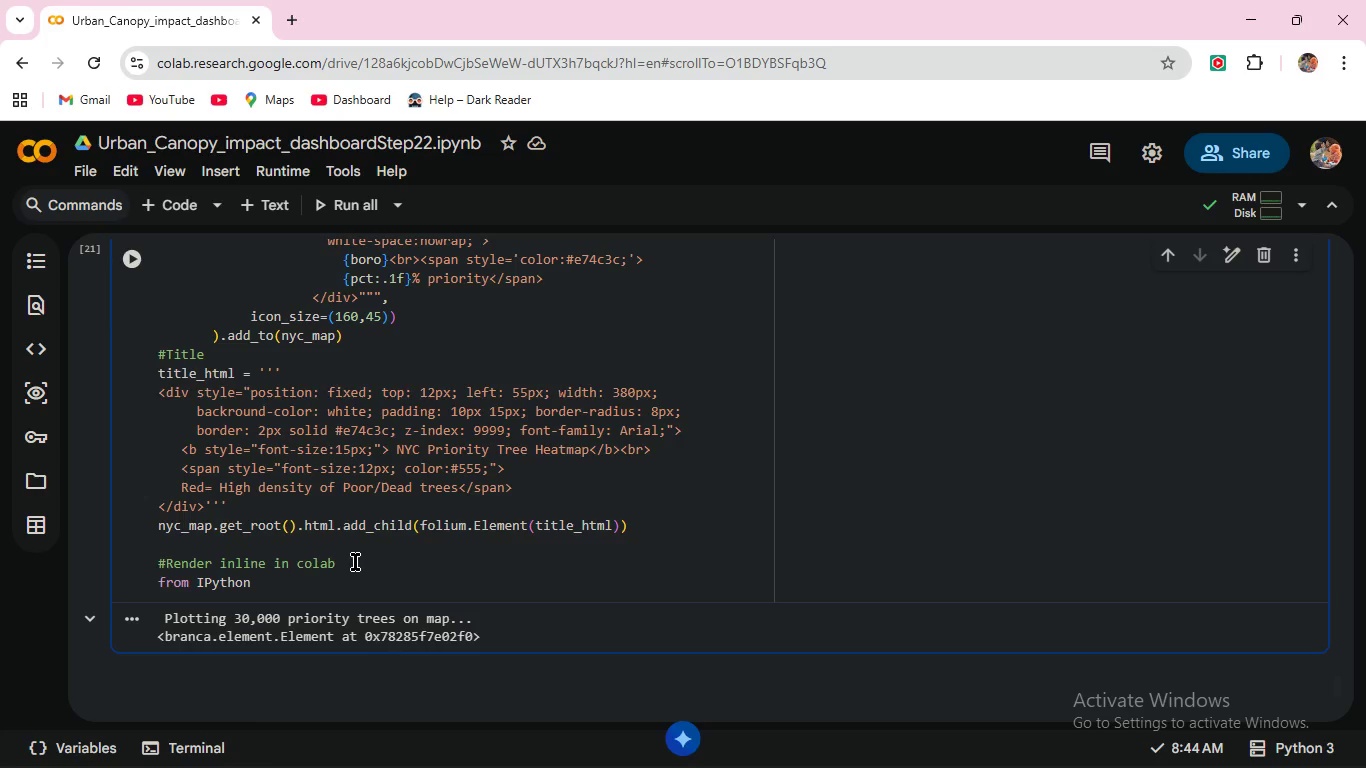 
type(.dis)
 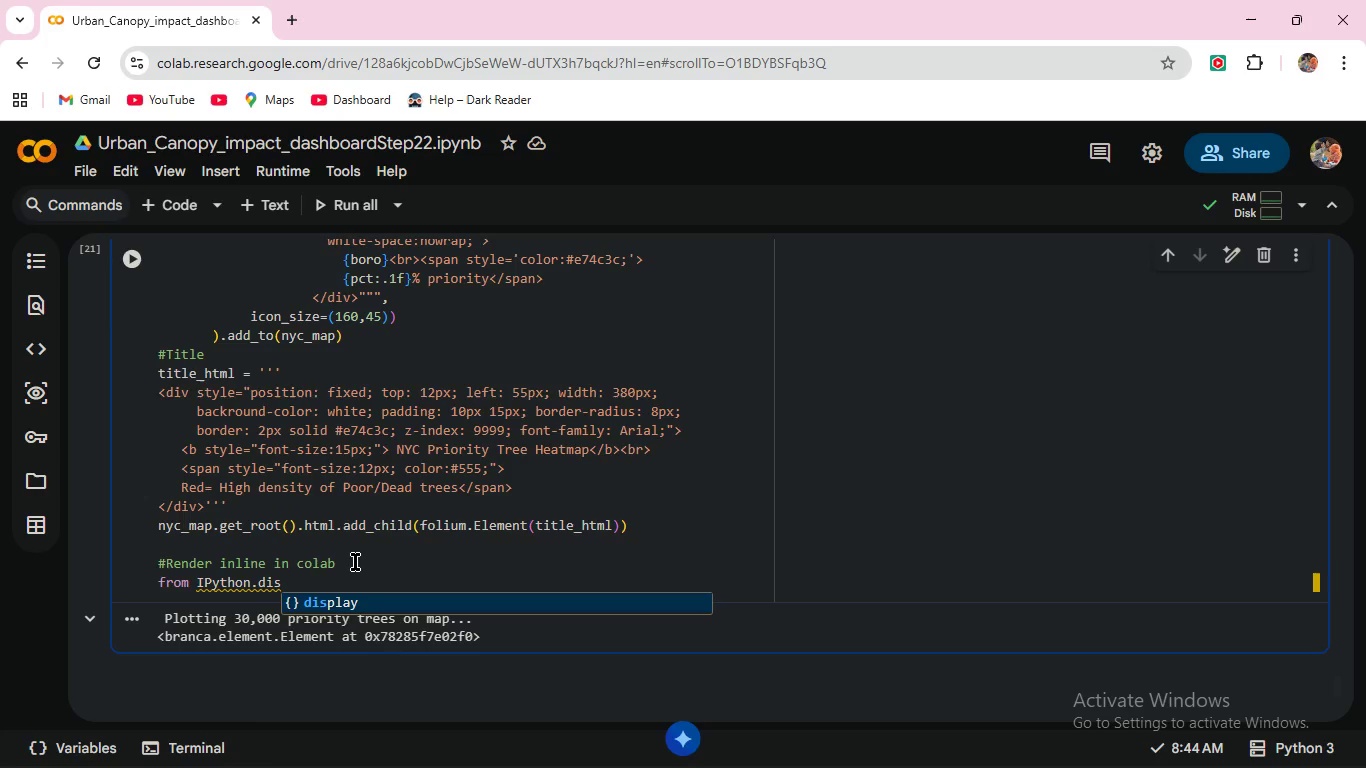 
key(Enter)
 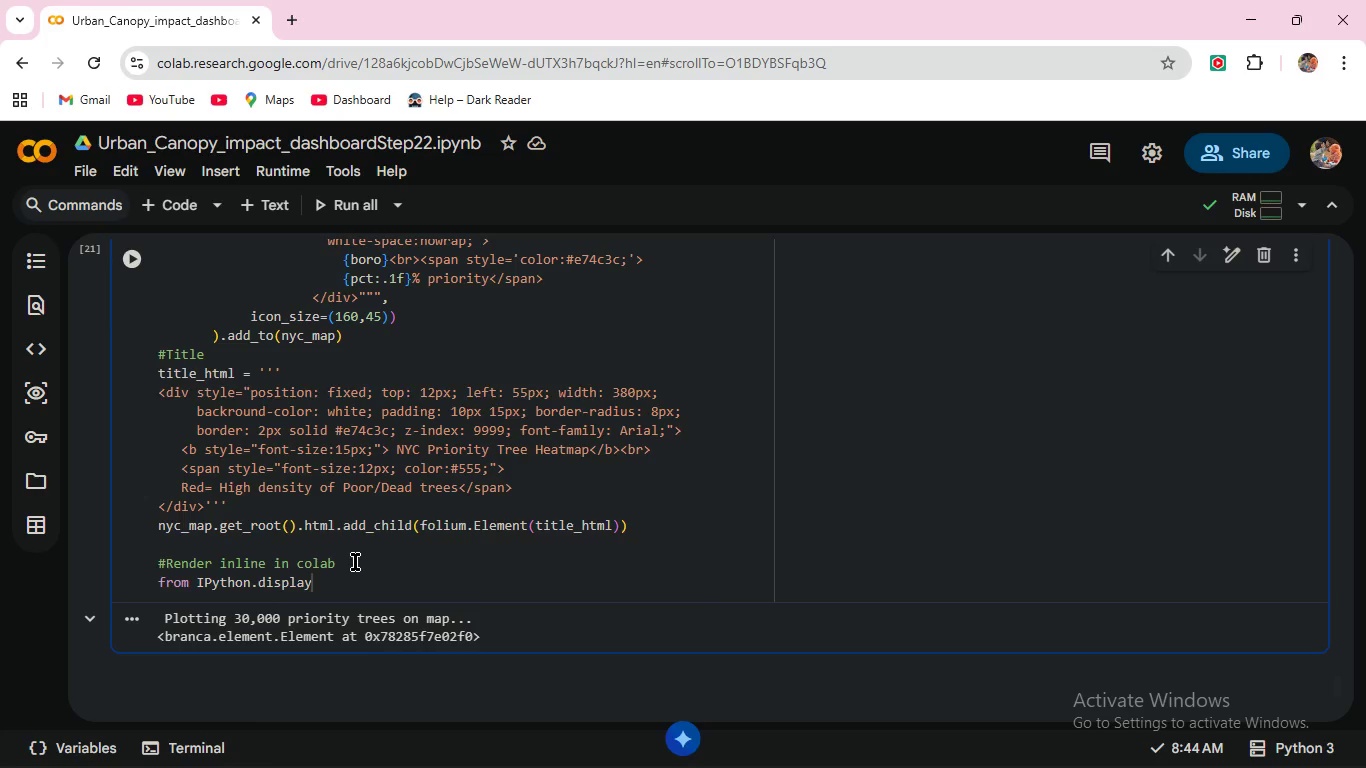 
type( import display, HT)
 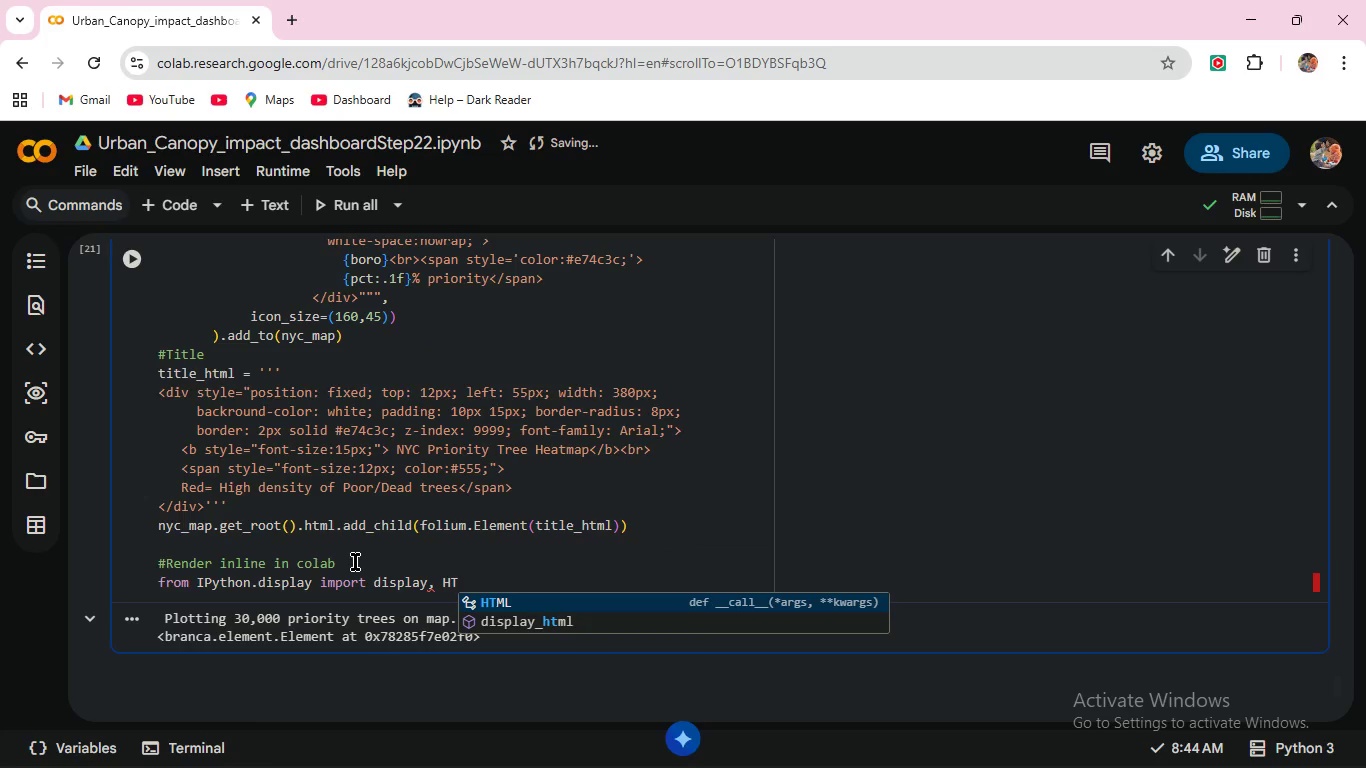 
key(Enter)
 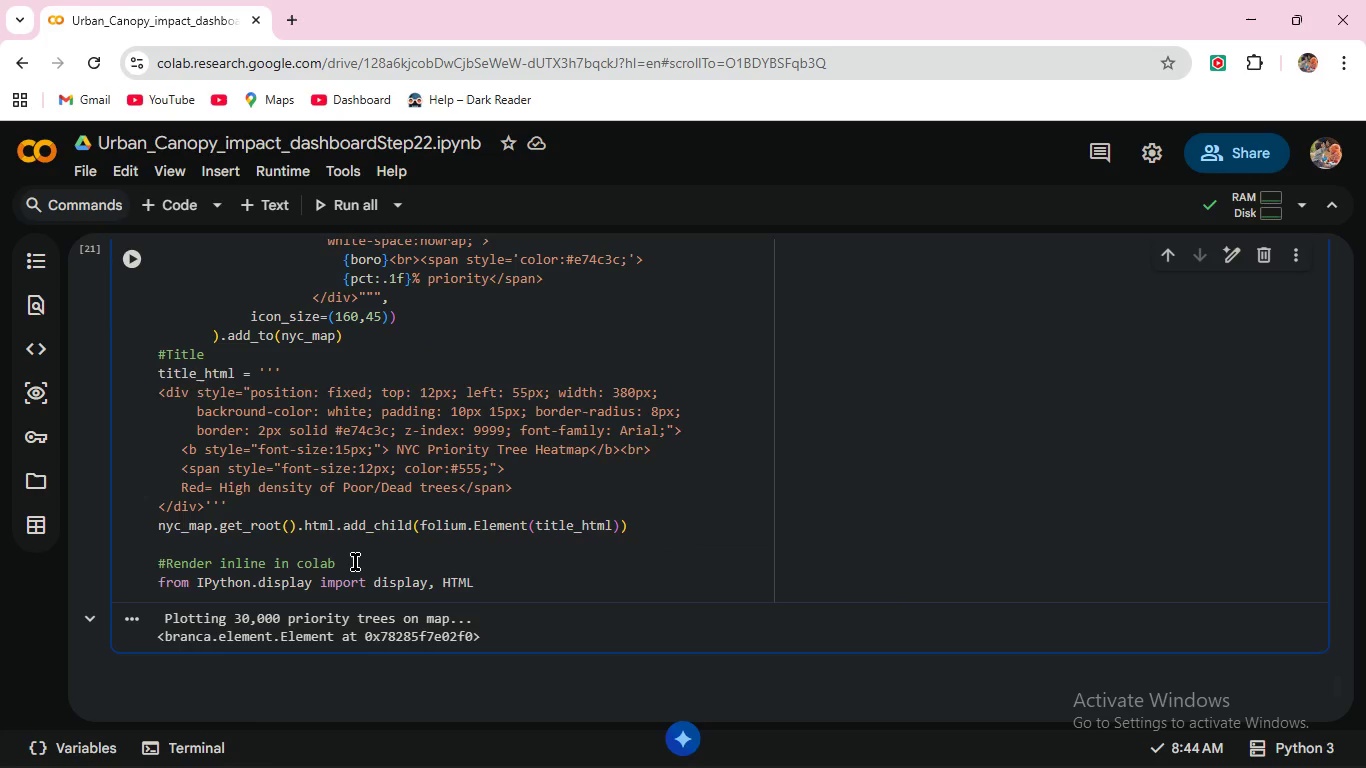 
key(Enter)
 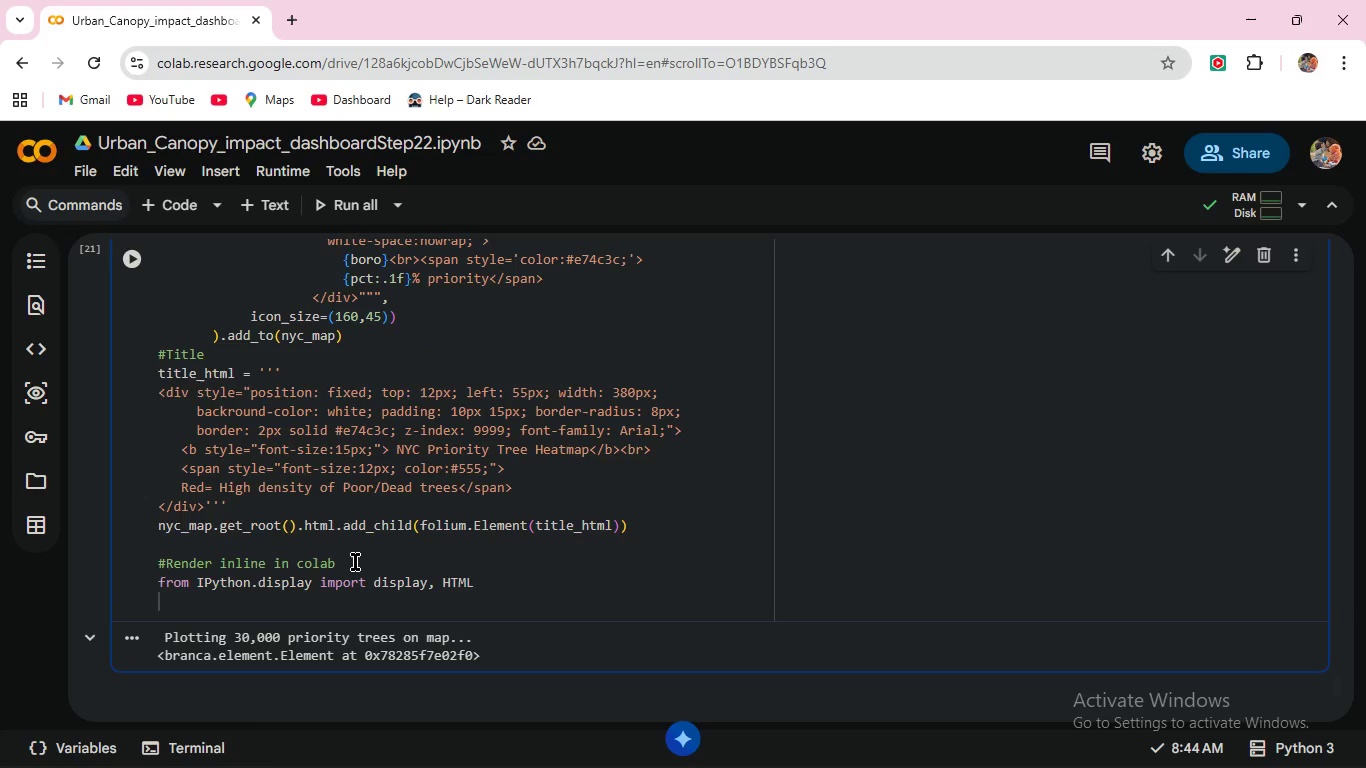 
type(display(HTML(ny)
 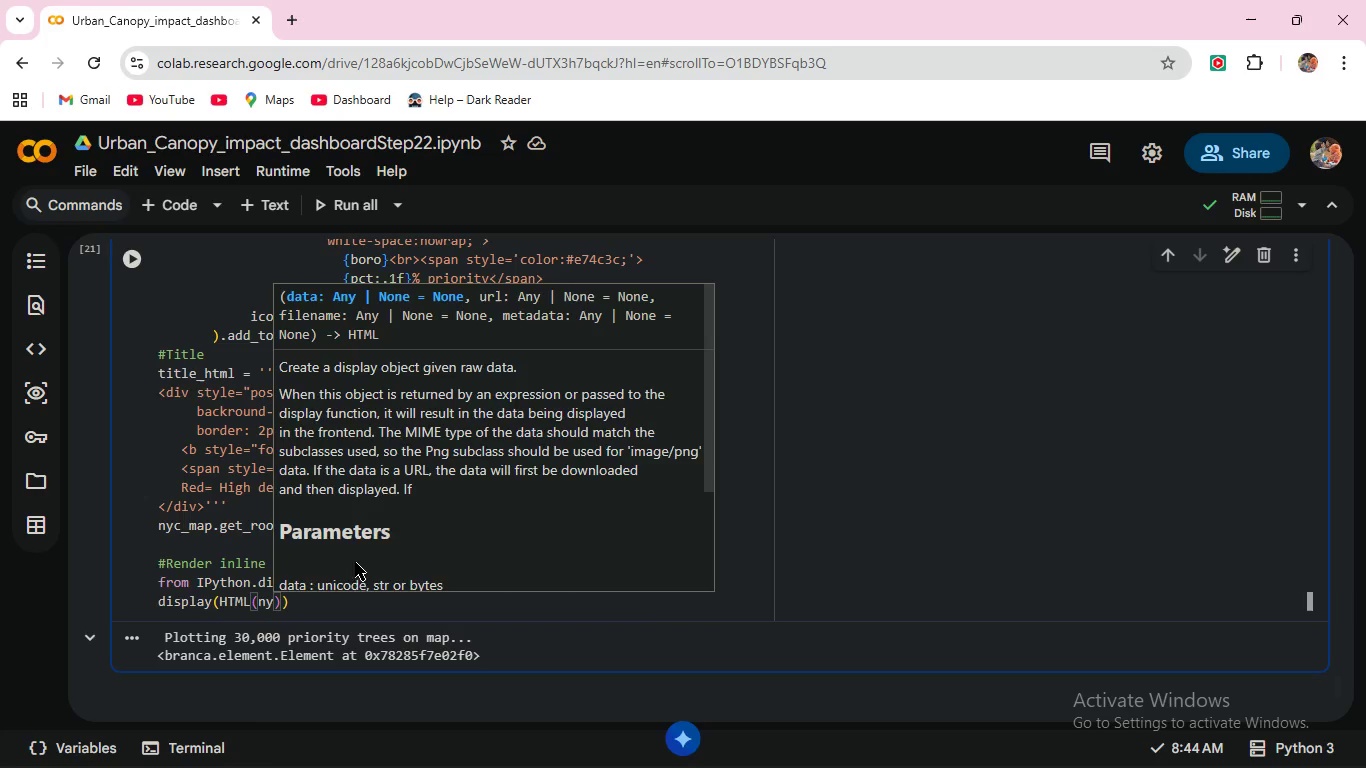 
wait(7.45)
 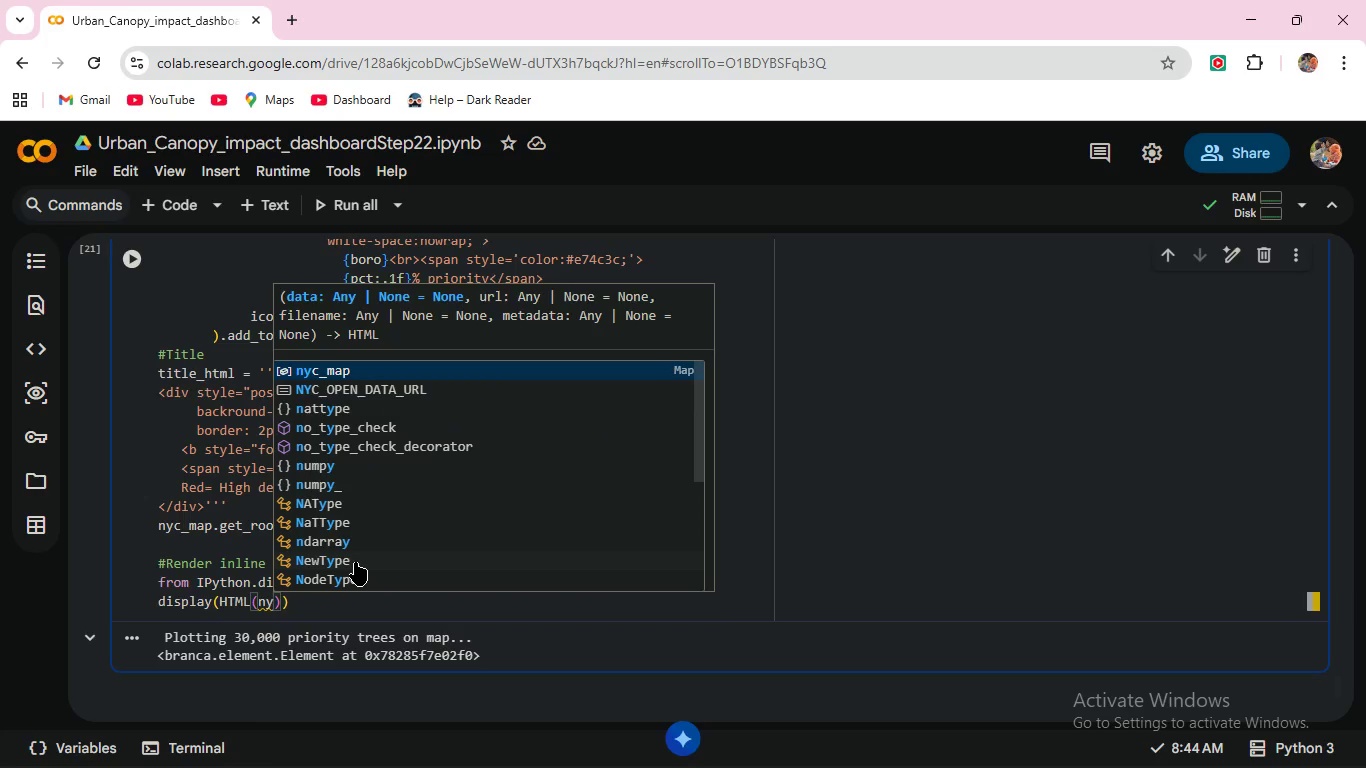 
key(Enter)
 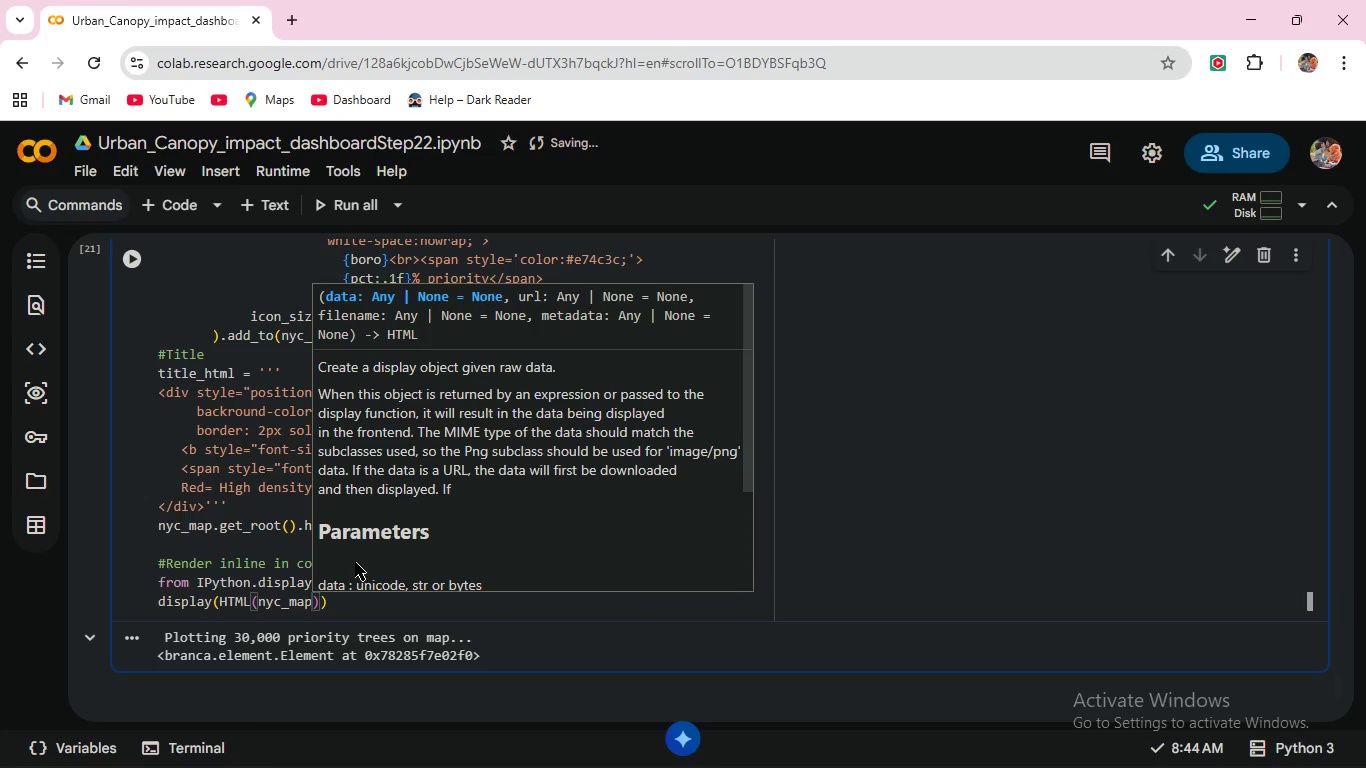 
type(._re)
 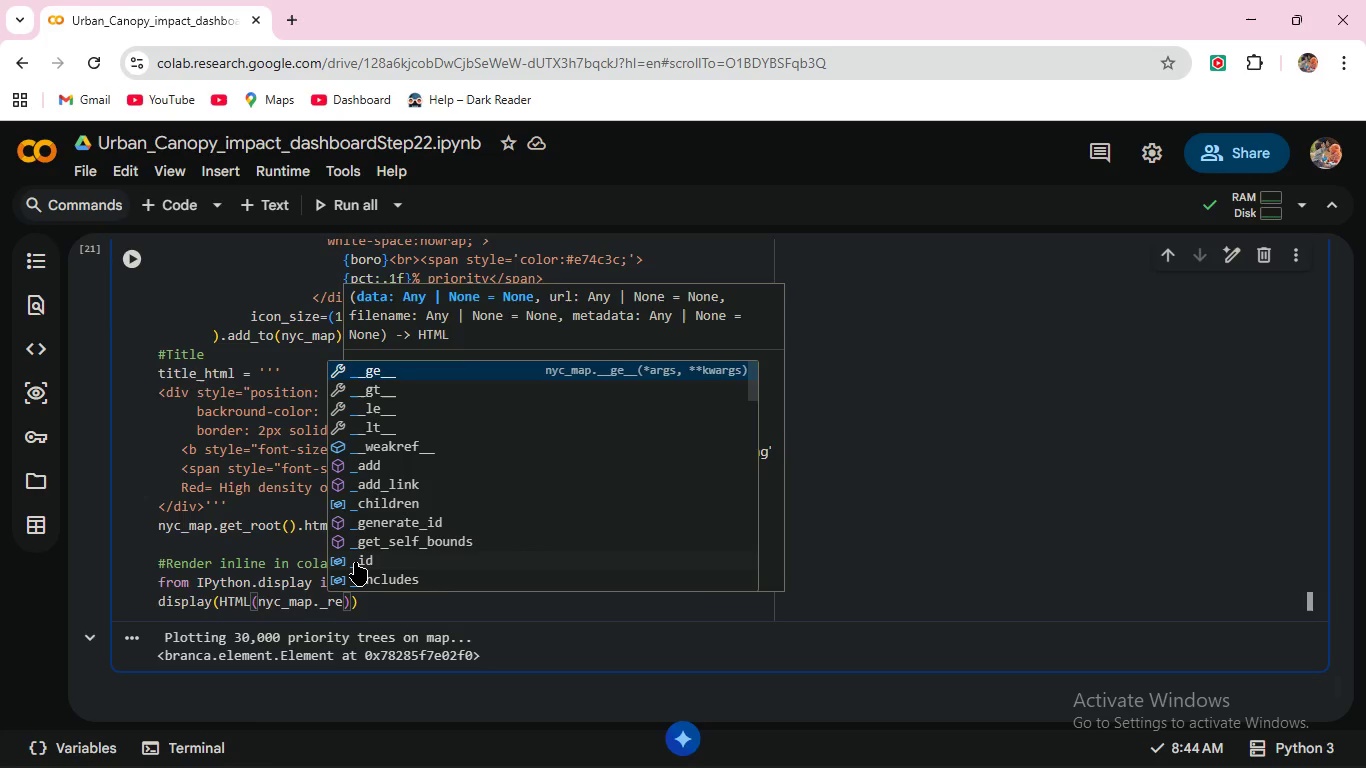 
wait(6.12)
 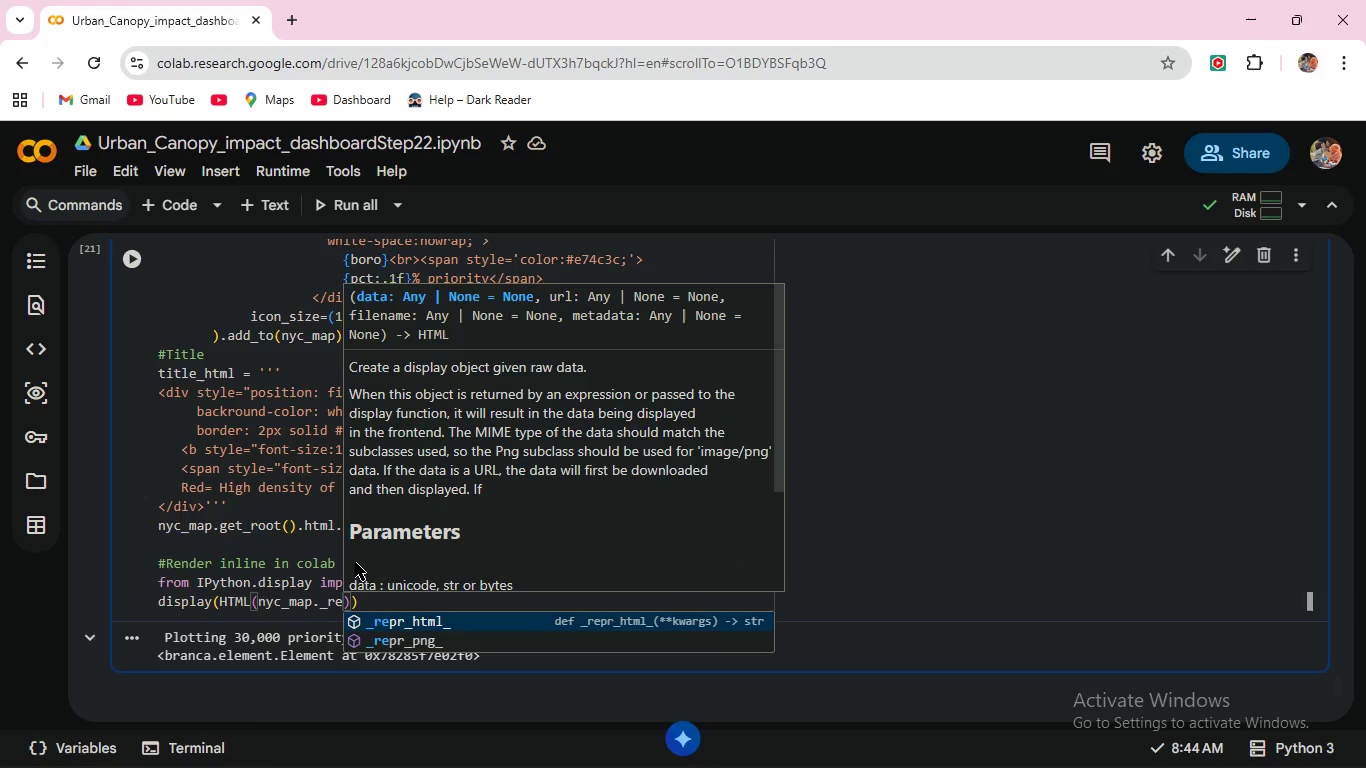 
key(Enter)
 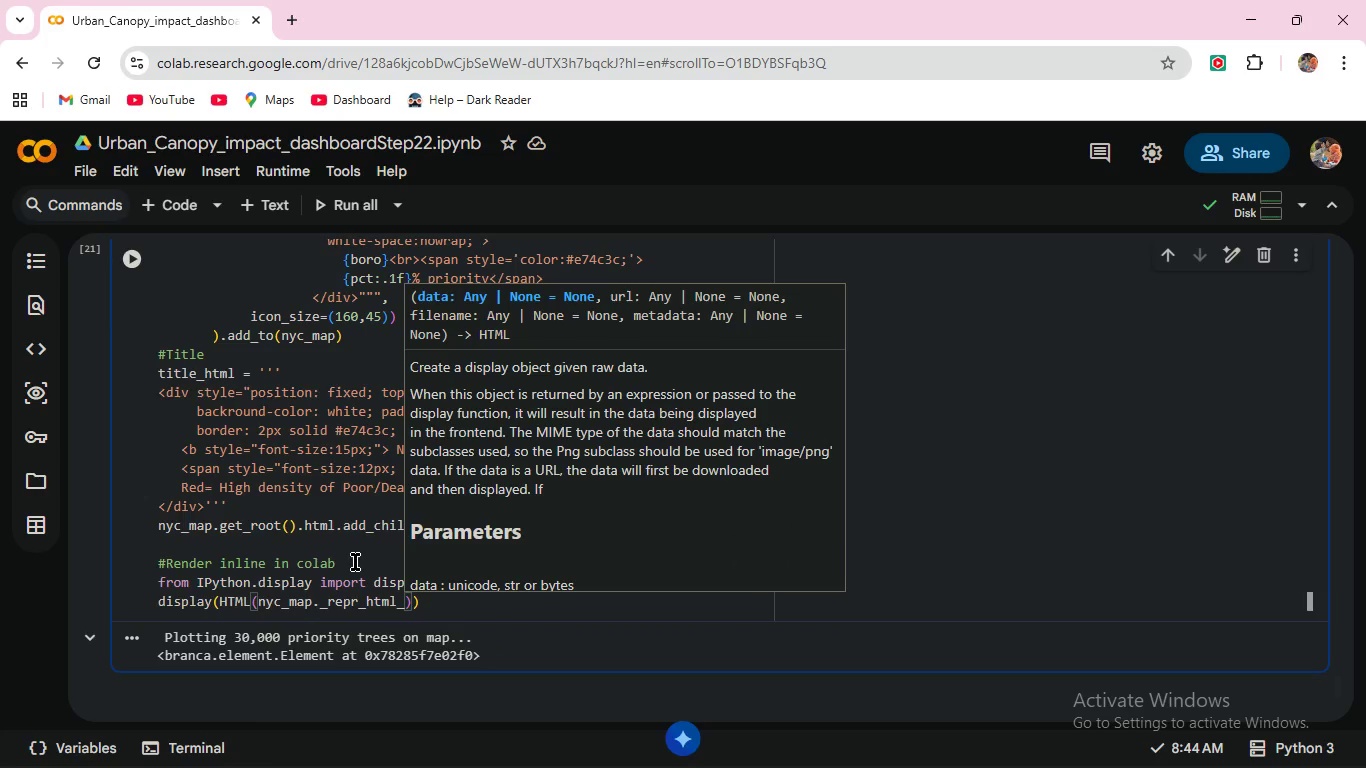 
key(Shift+9)
 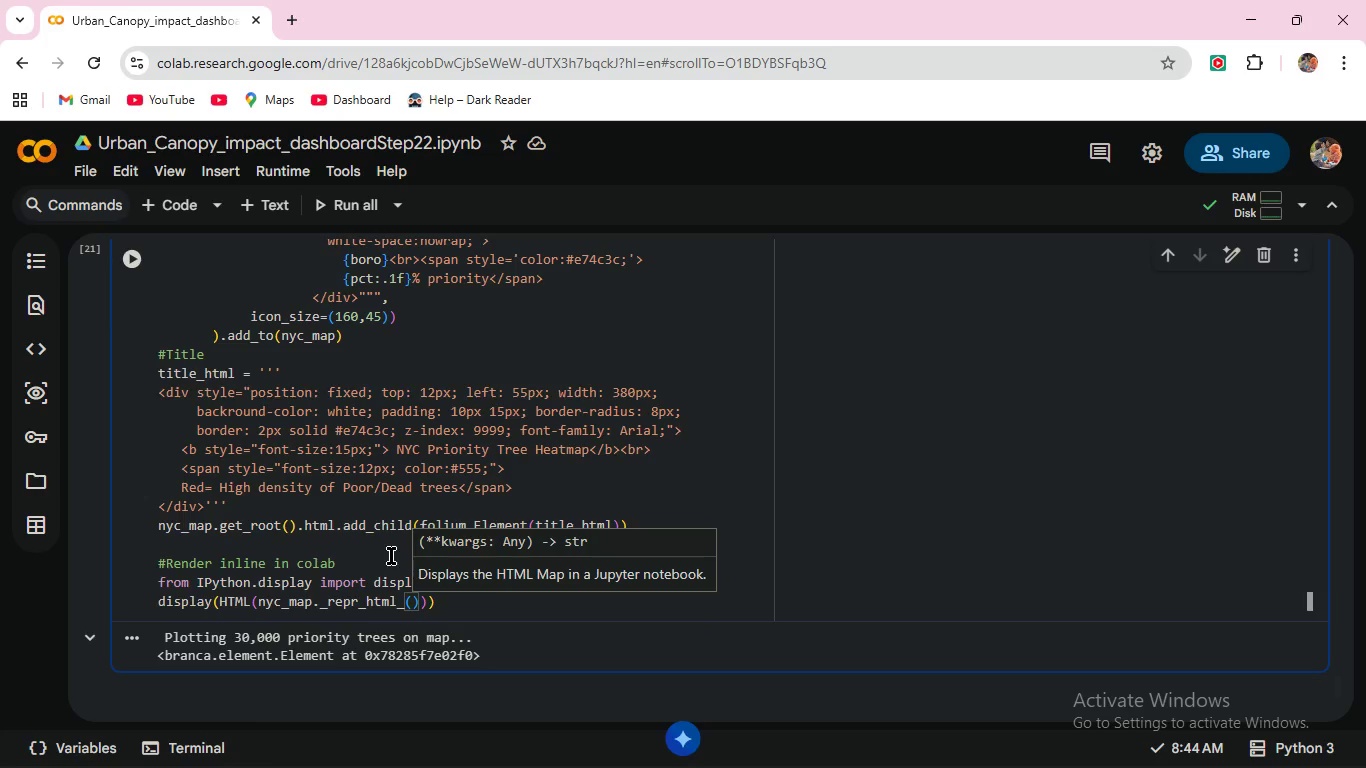 
wait(6.08)
 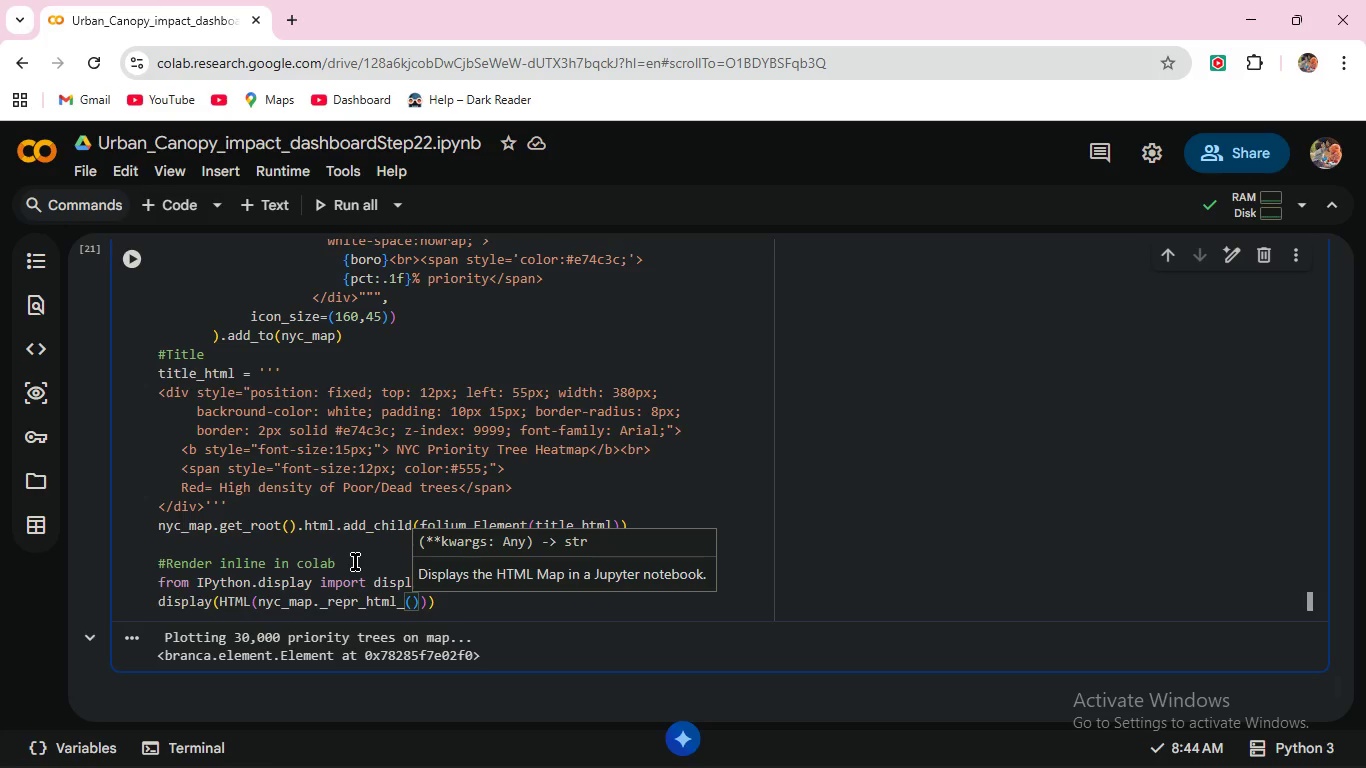 
mouse_move([169, 279])
 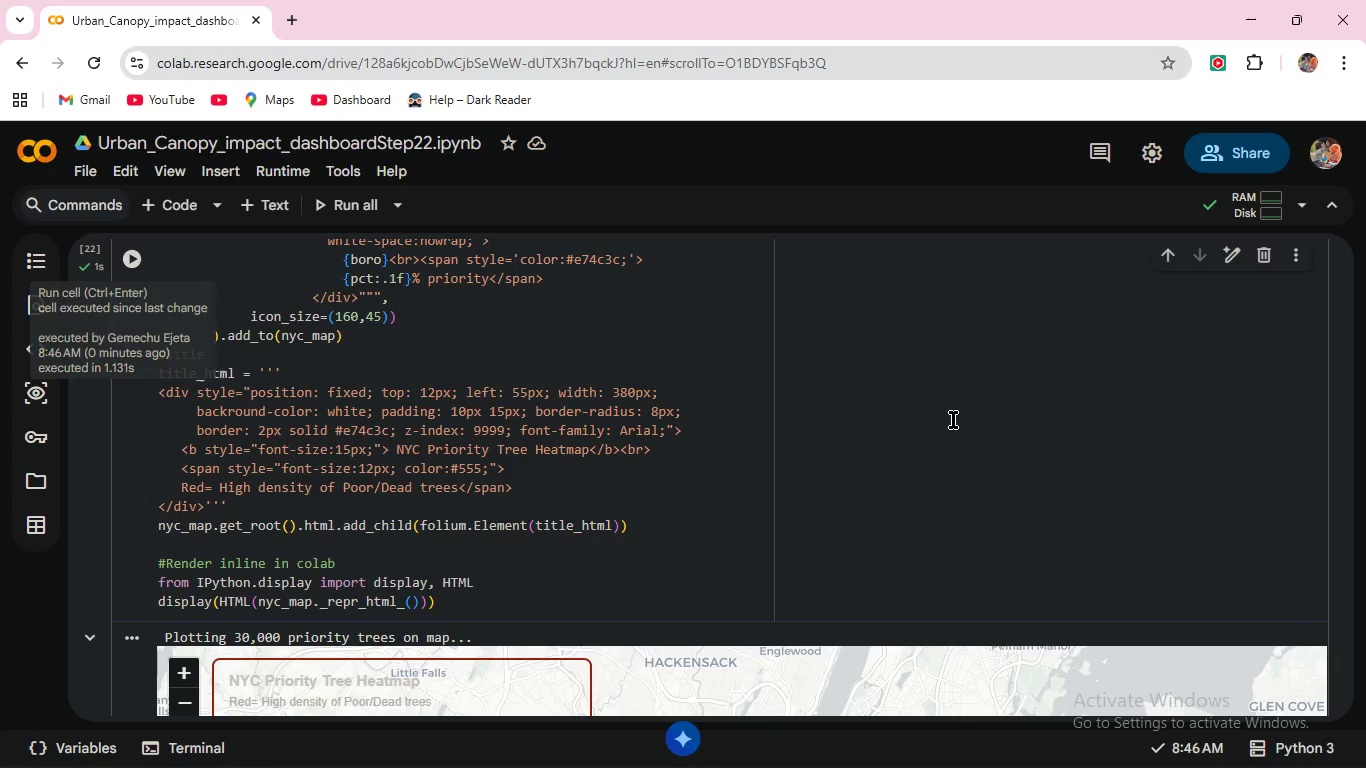 
scroll: coordinate [953, 420], scroll_direction: down, amount: 7.0
 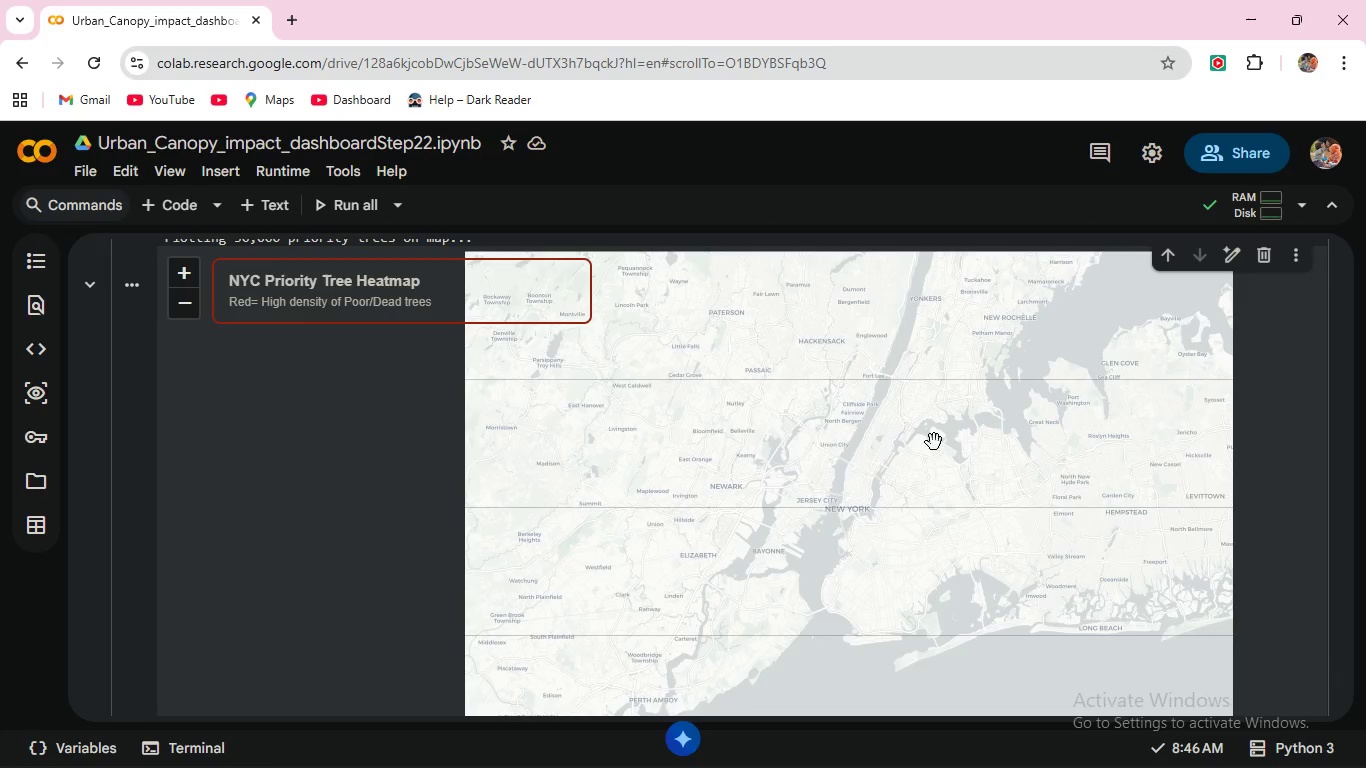 
scroll: coordinate [932, 445], scroll_direction: up, amount: 4.0
 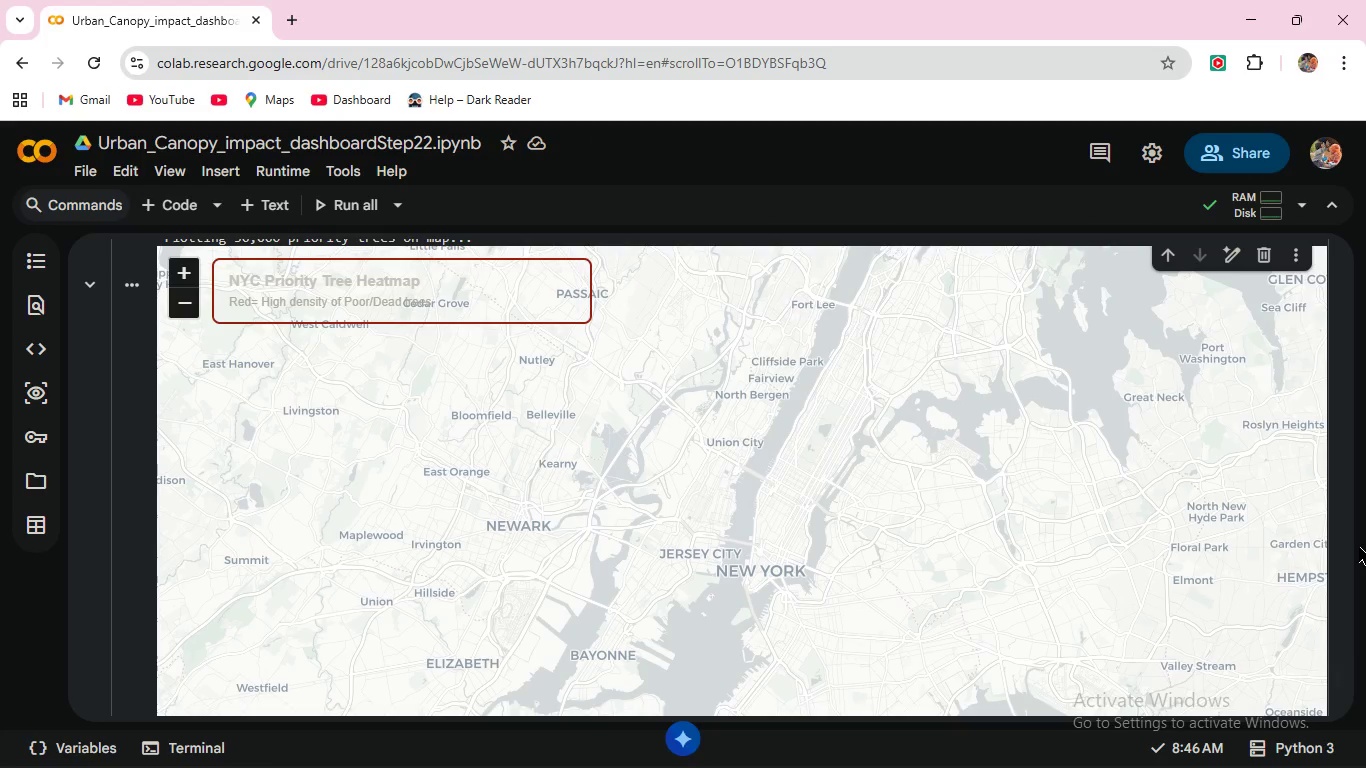 
wait(13.74)
 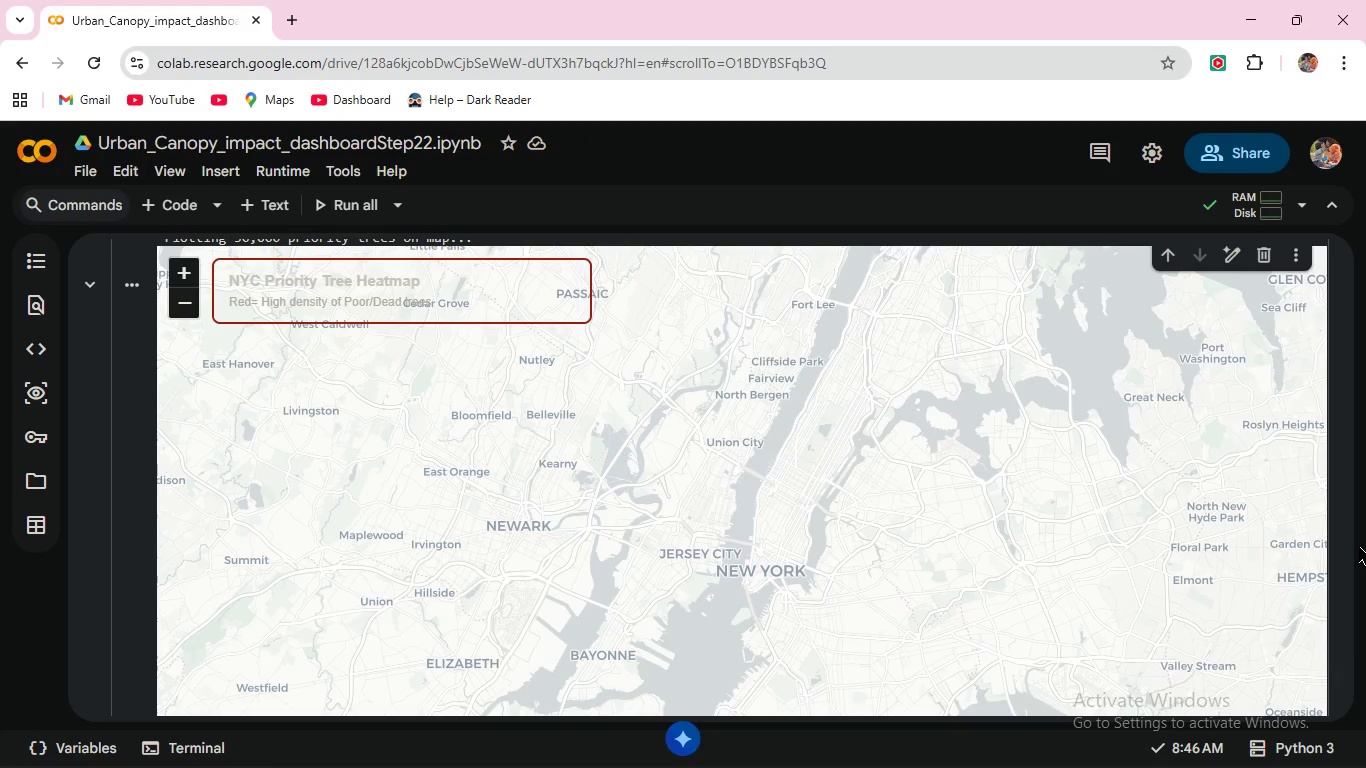 
mouse_move([1304, 134])
 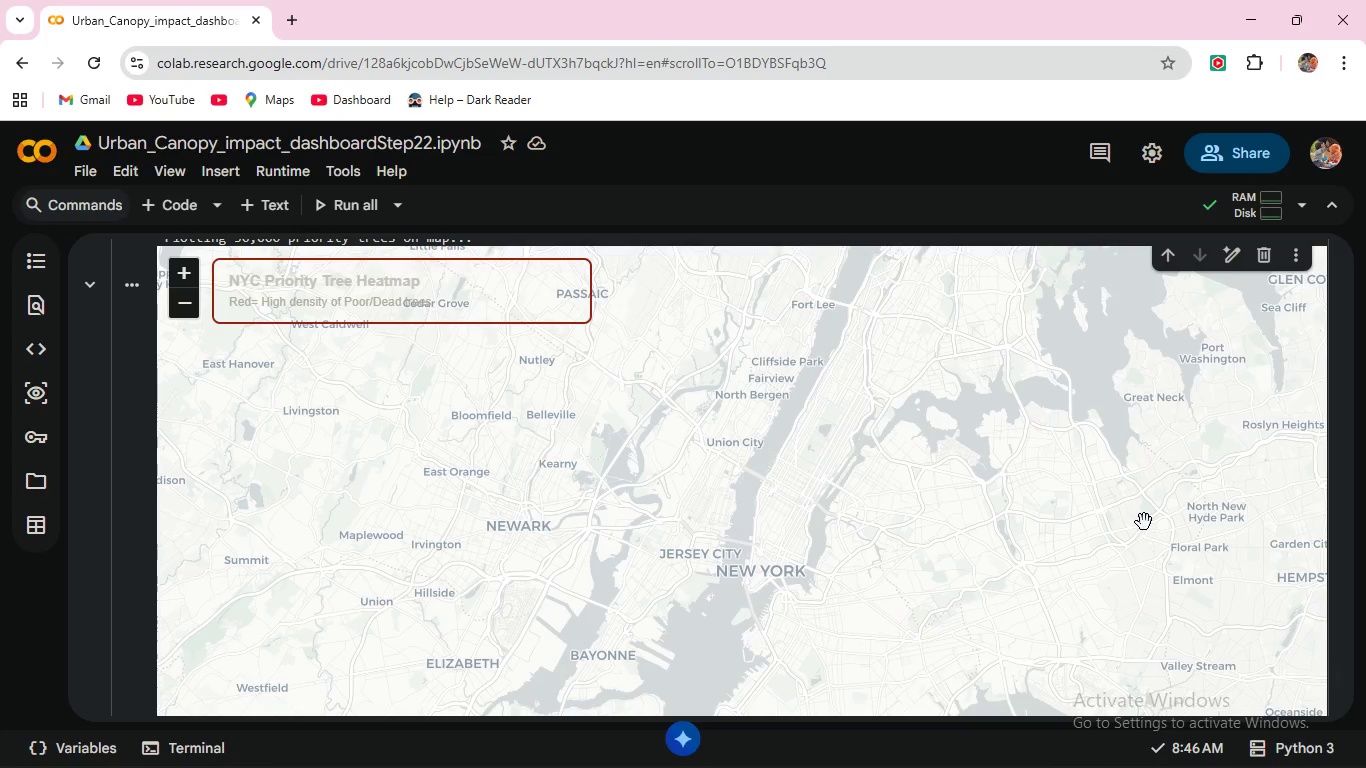 
scroll: coordinate [1144, 522], scroll_direction: down, amount: 3.0
 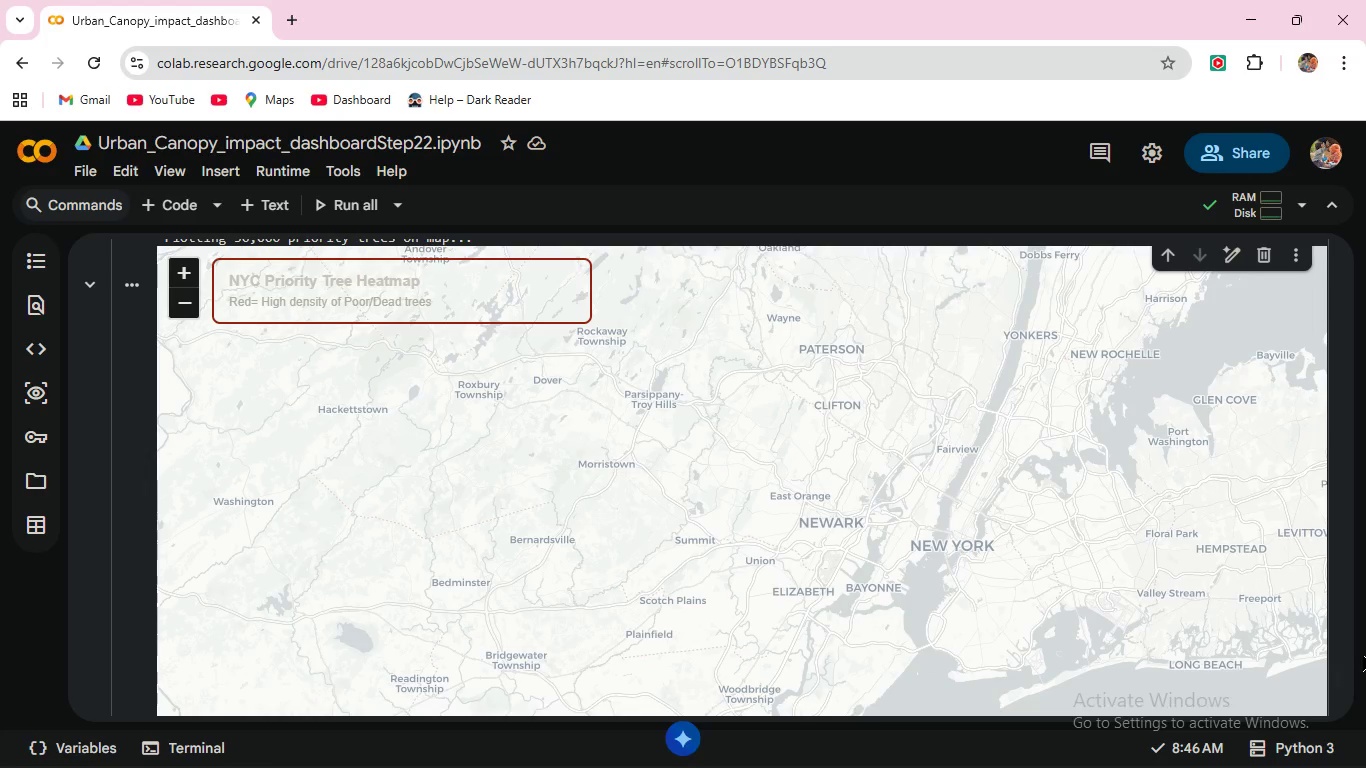 
scroll: coordinate [123, 507], scroll_direction: up, amount: 6.0
 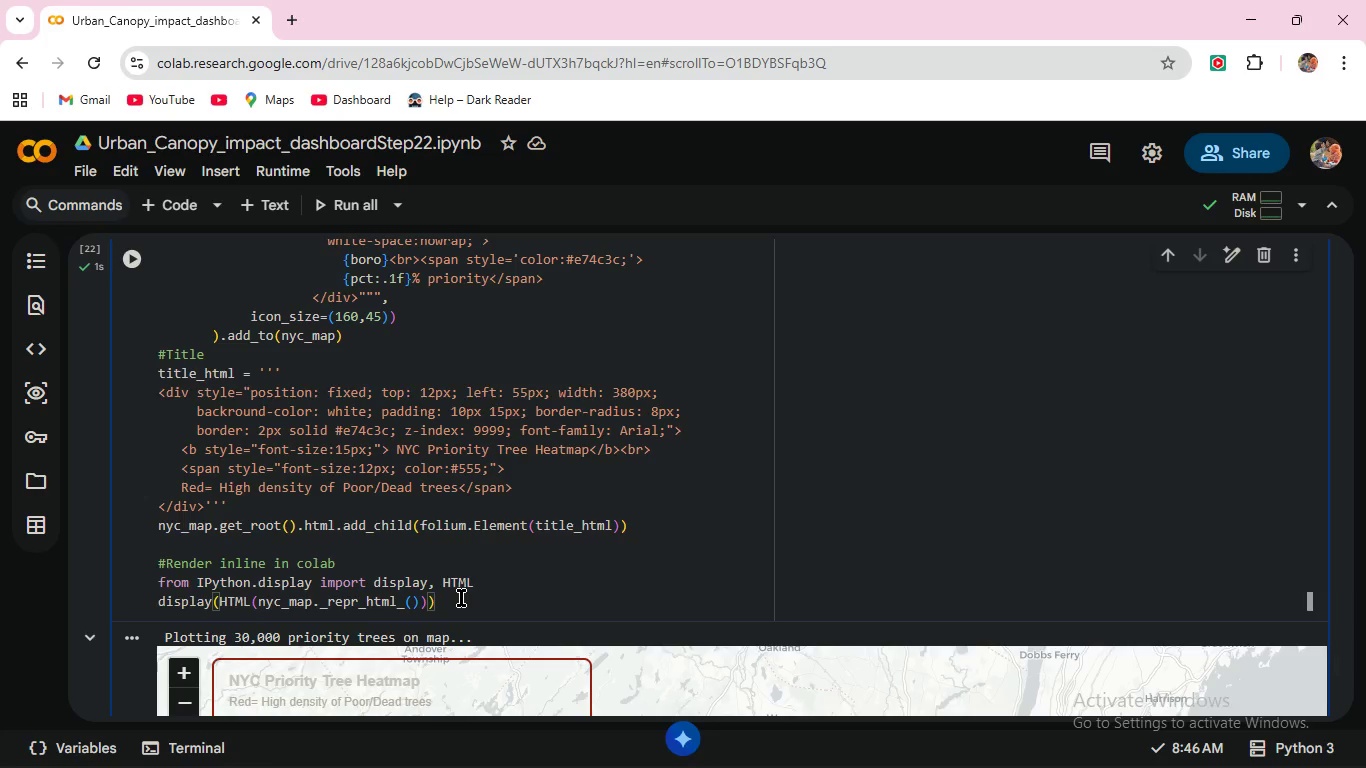 
wait(16.79)
 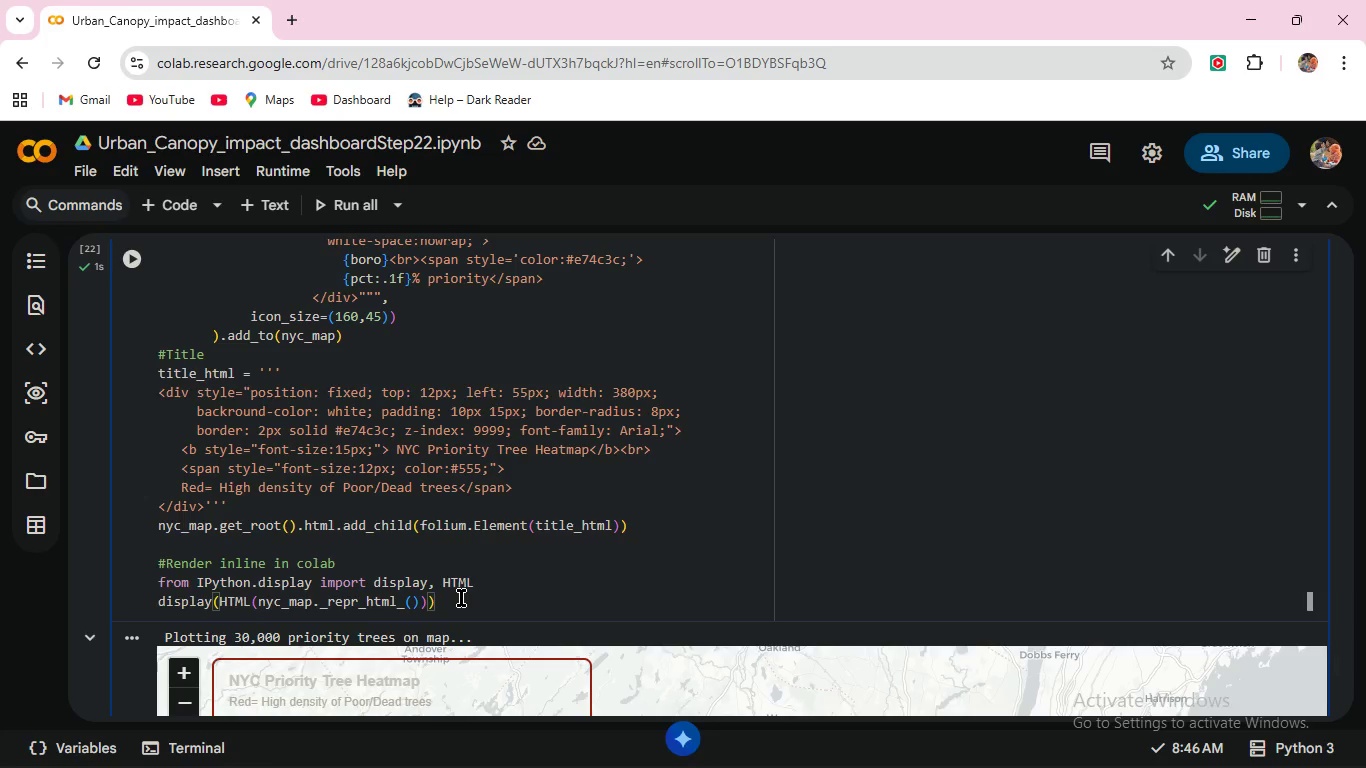 
scroll: coordinate [574, 448], scroll_direction: down, amount: 1.0
 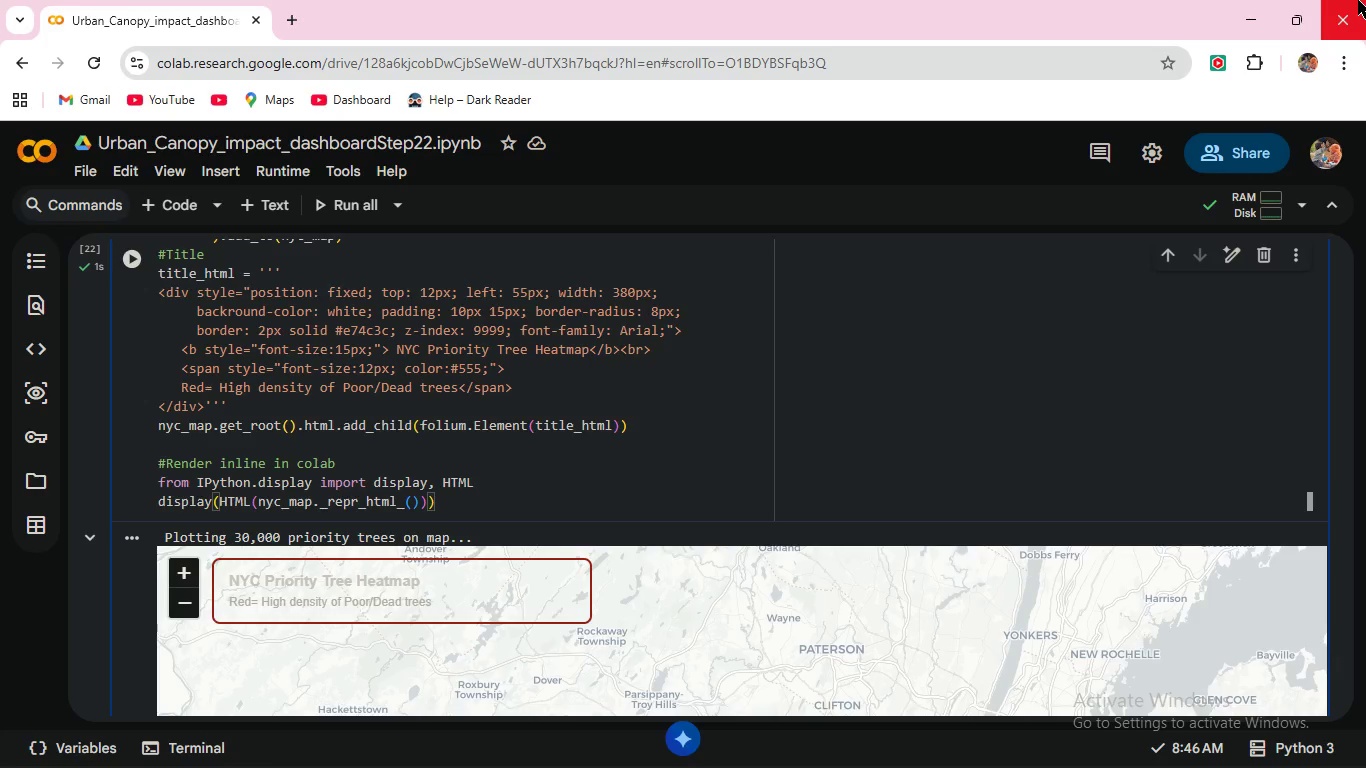 
wait(50.17)
 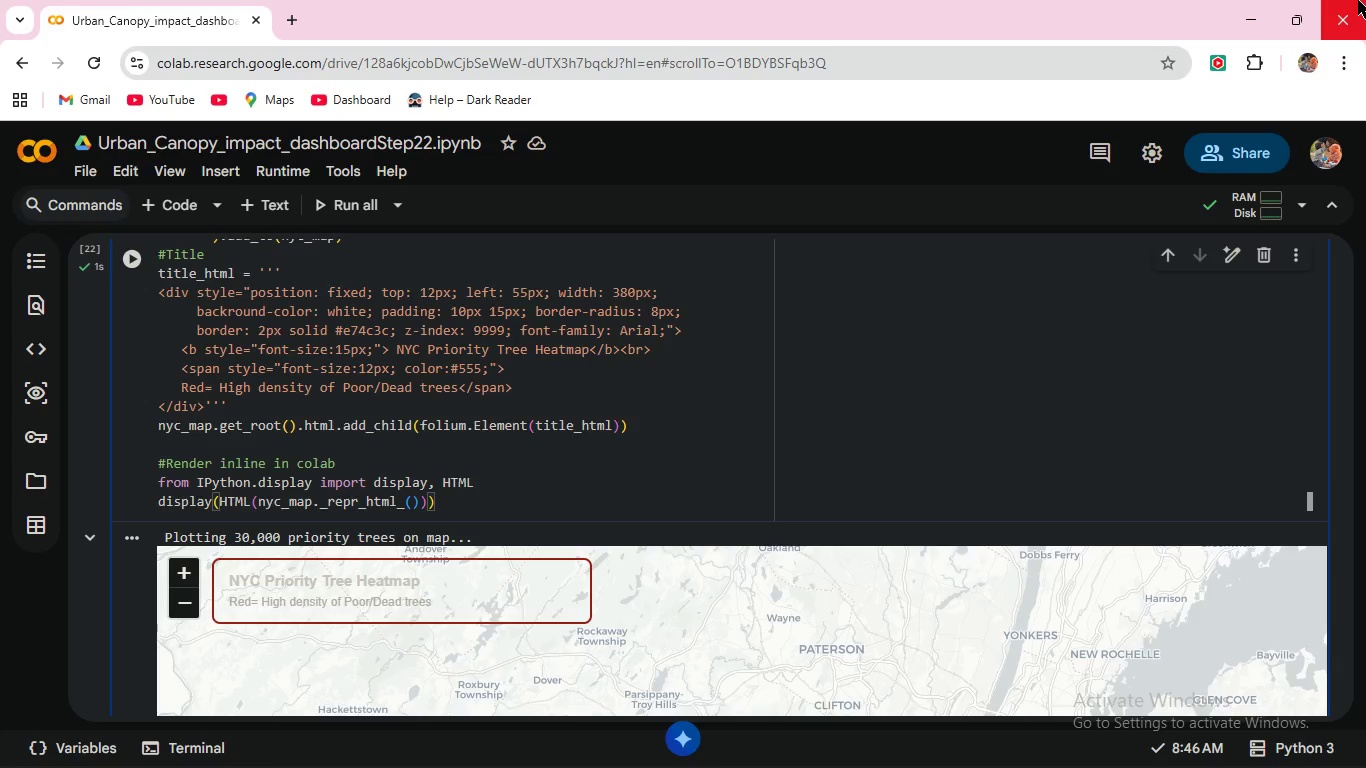 
scroll: coordinate [1206, 584], scroll_direction: down, amount: 2.0
 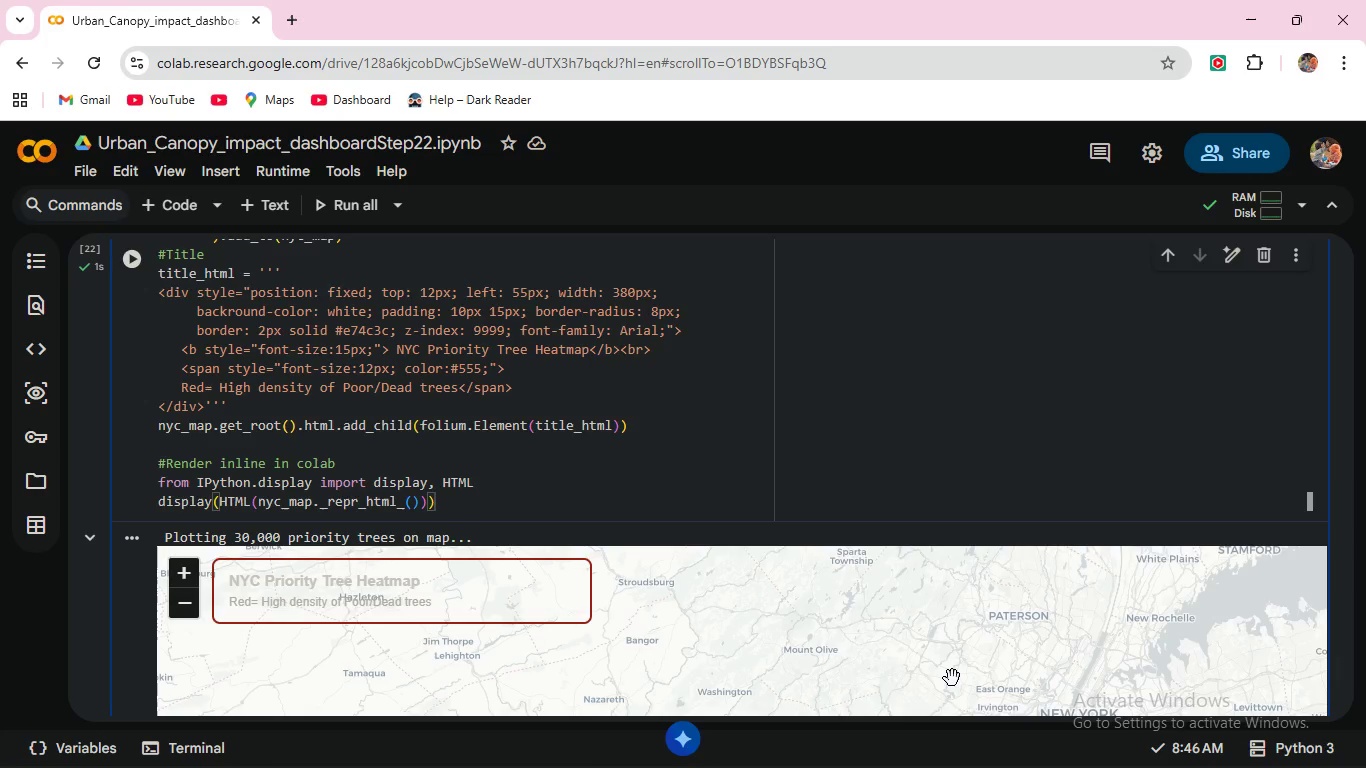 
wait(43.28)
 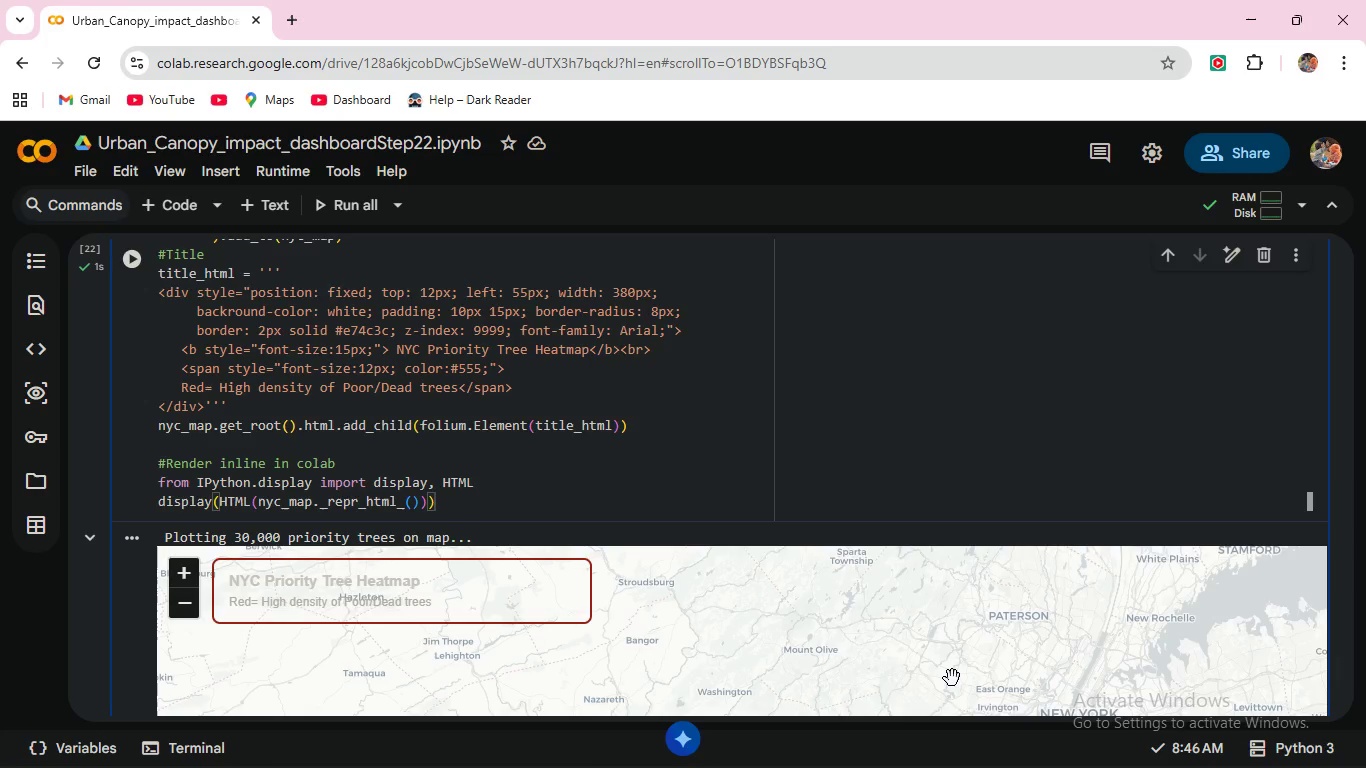 
scroll: coordinate [431, 472], scroll_direction: up, amount: 5.0
 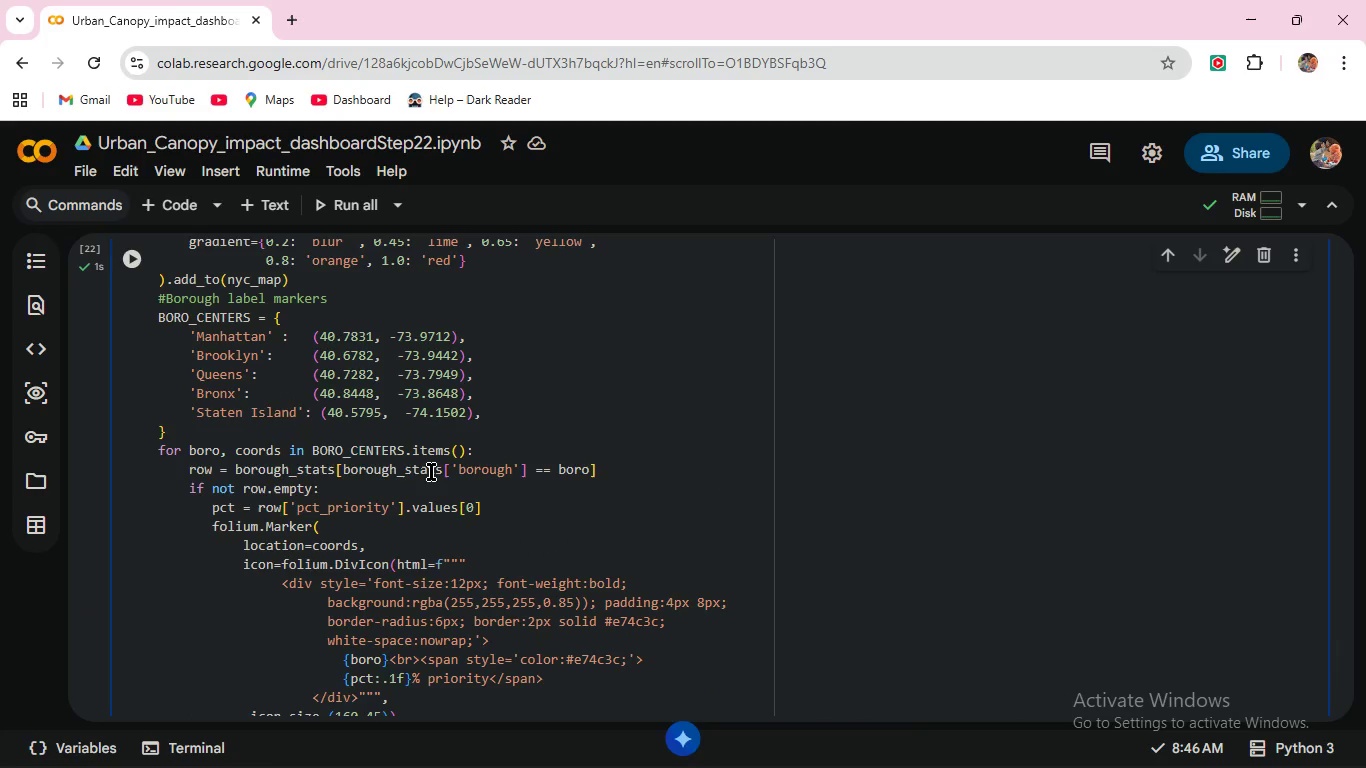 
wait(10.34)
 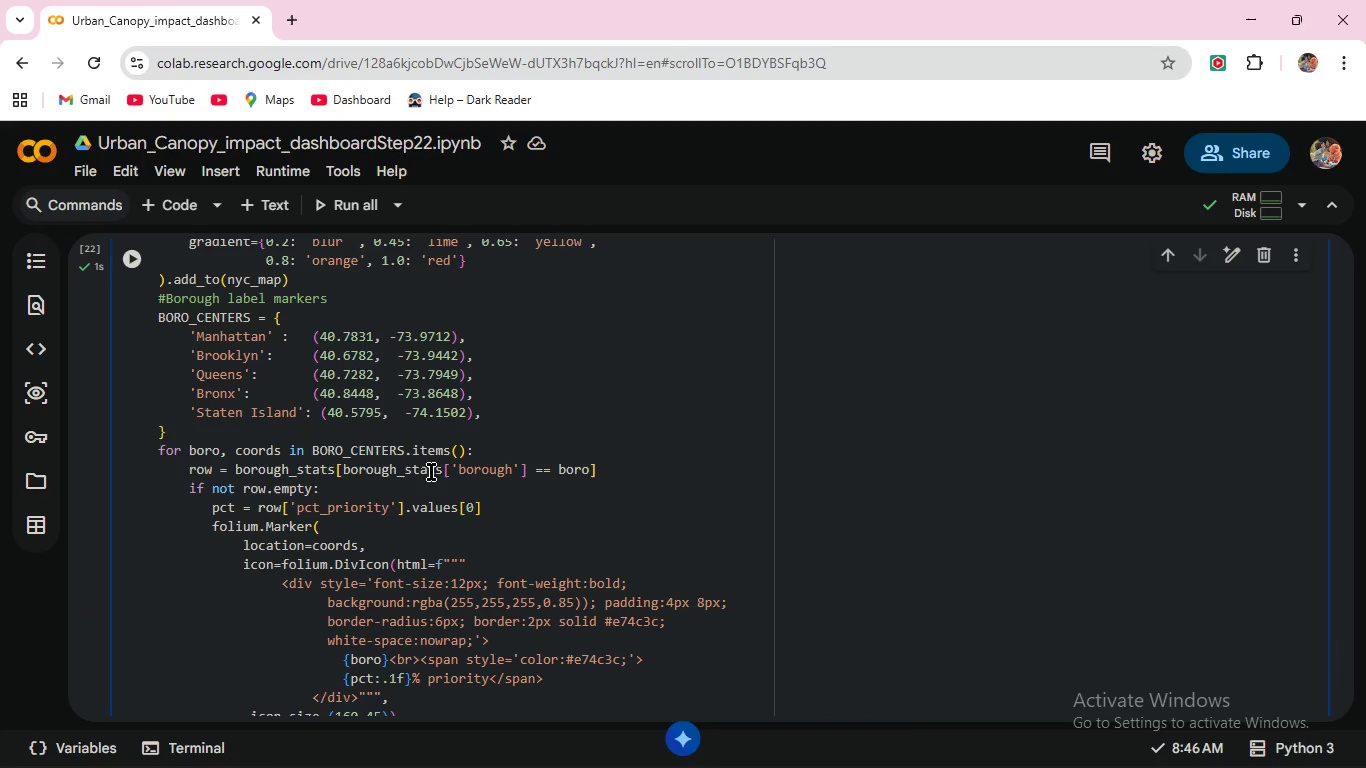 
scroll: coordinate [317, 501], scroll_direction: up, amount: 3.0
 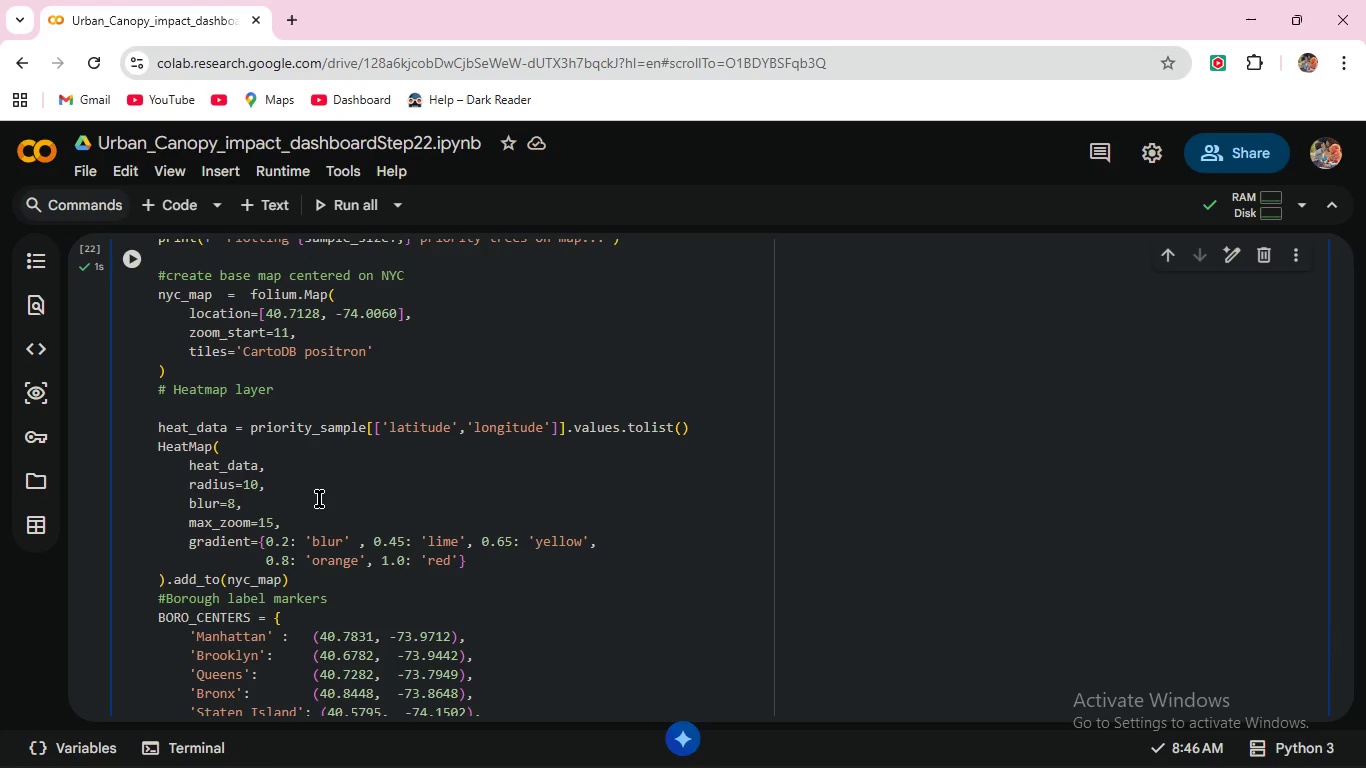 
wait(6.28)
 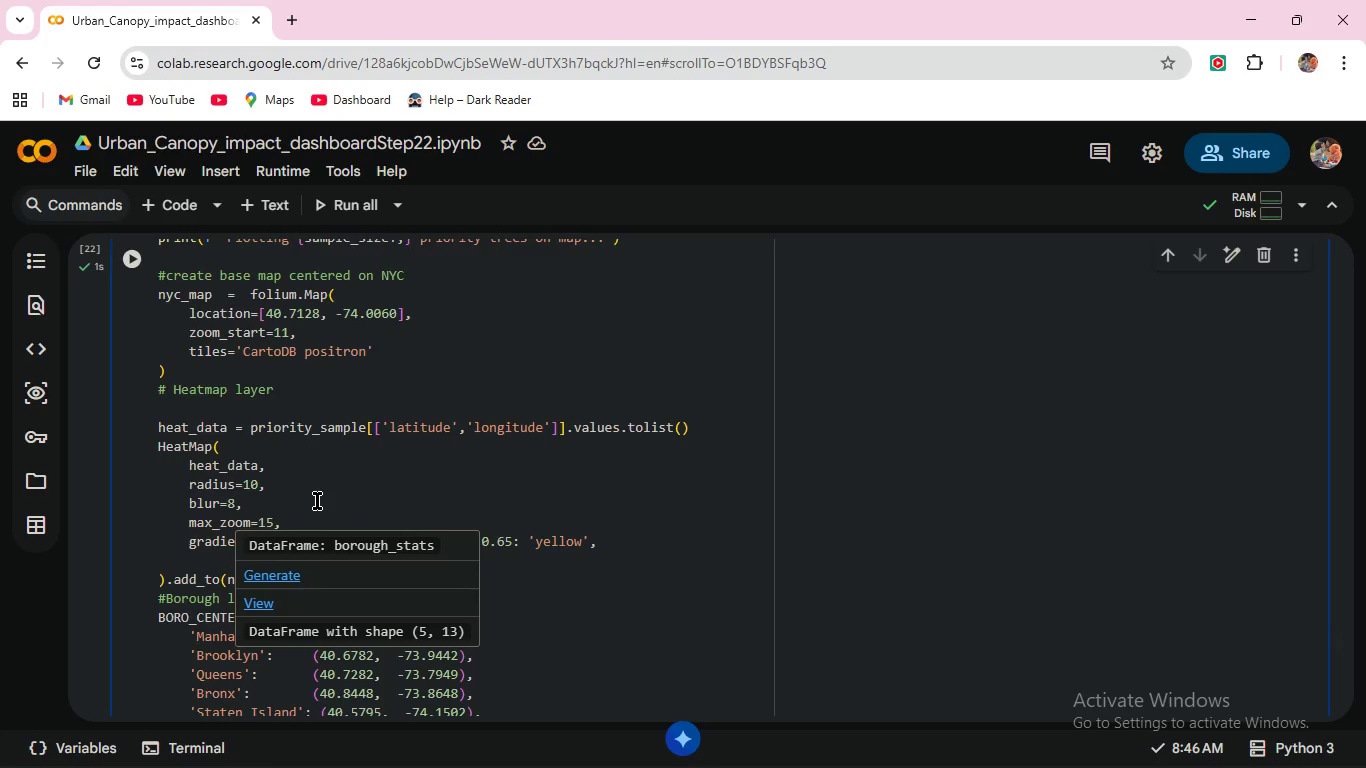 
scroll: coordinate [319, 499], scroll_direction: up, amount: 2.0
 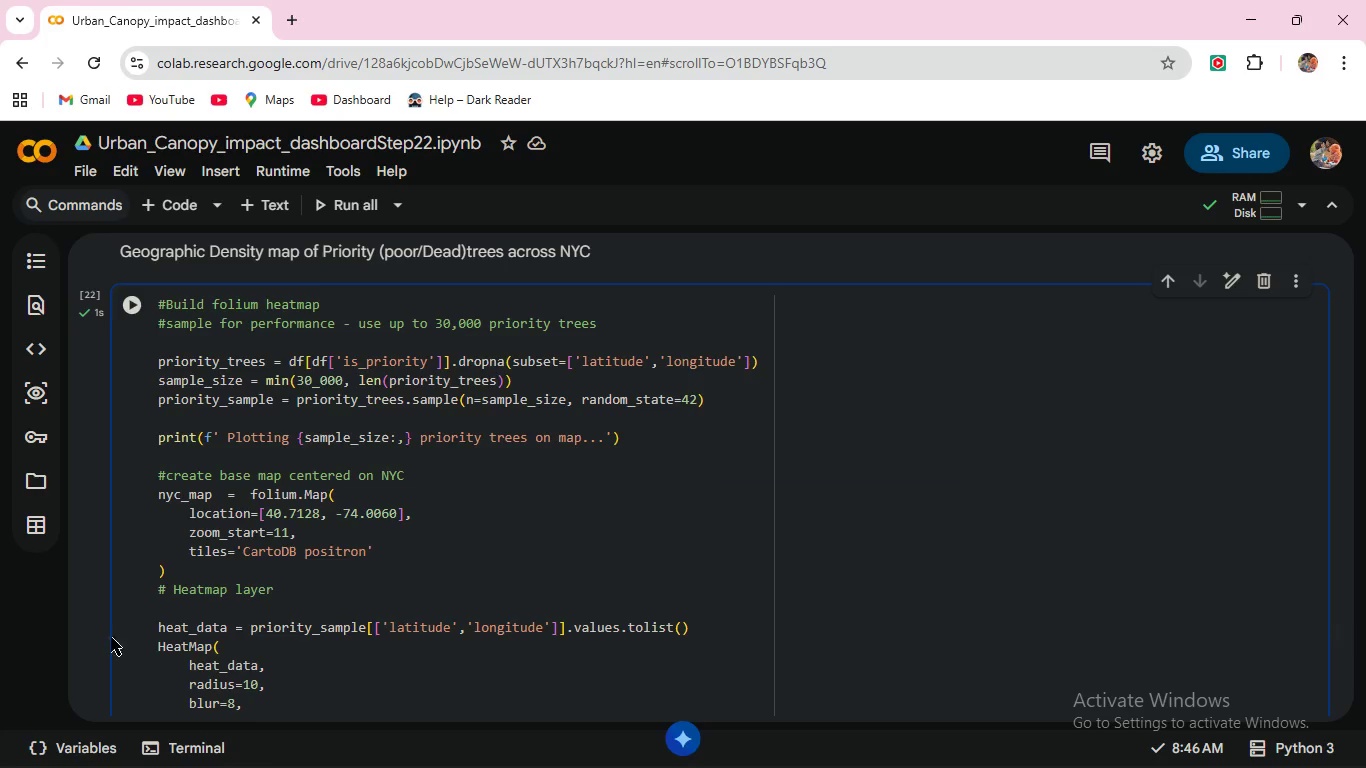 
wait(23.77)
 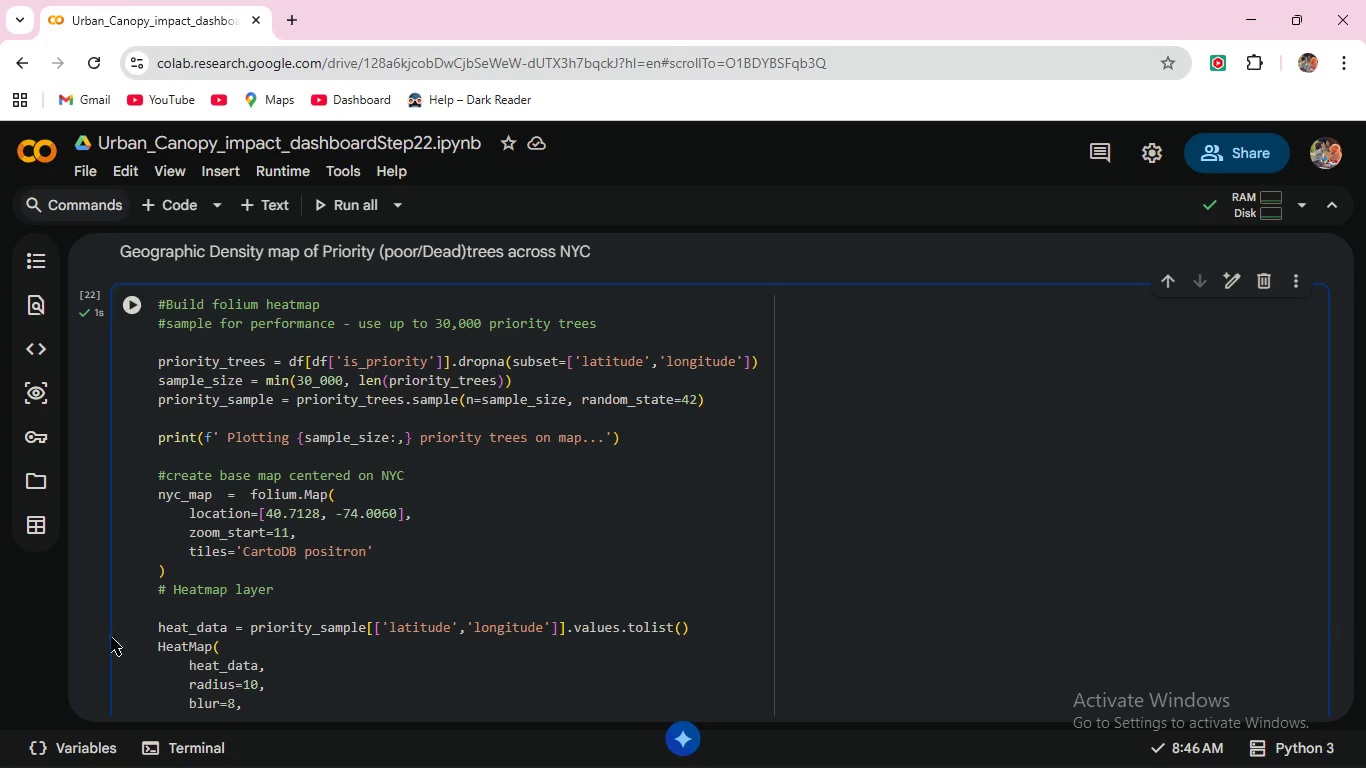 
mouse_move([284, 421])
 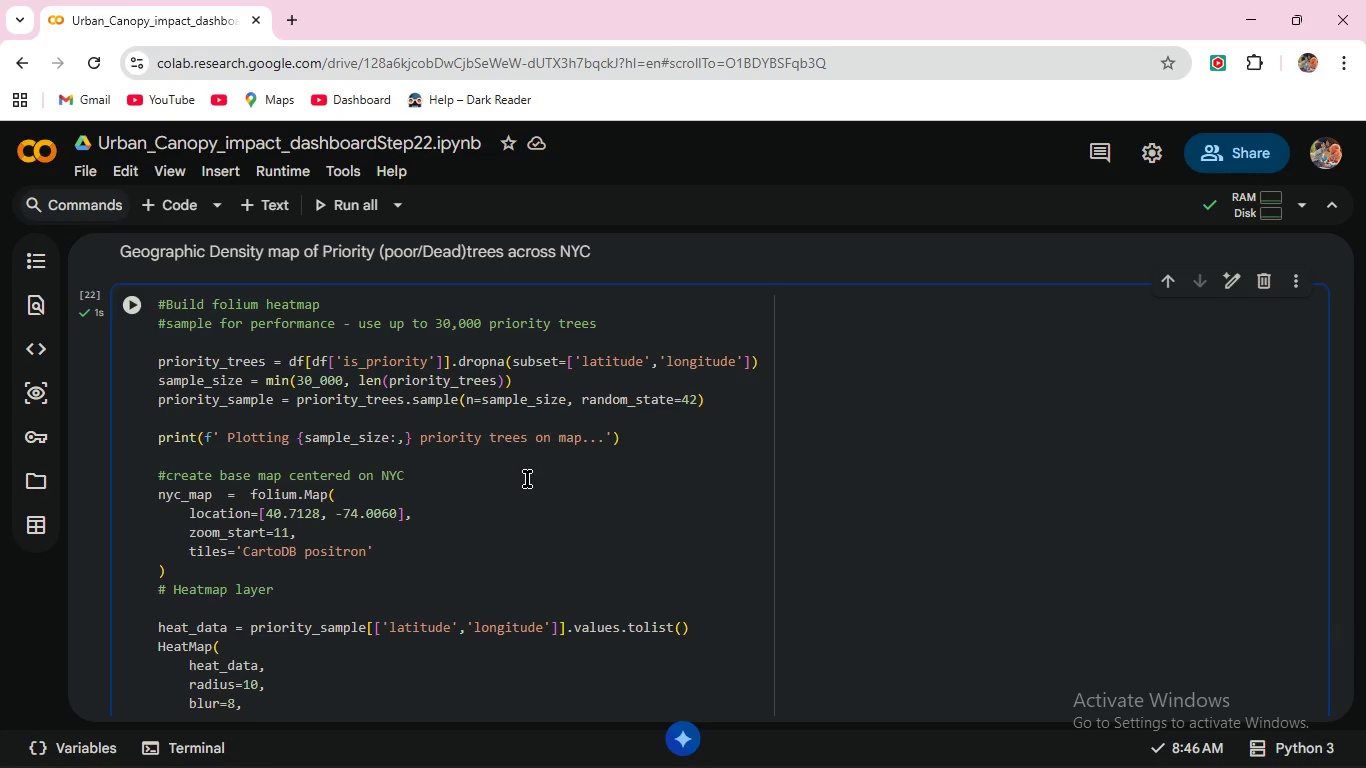 
wait(15.19)
 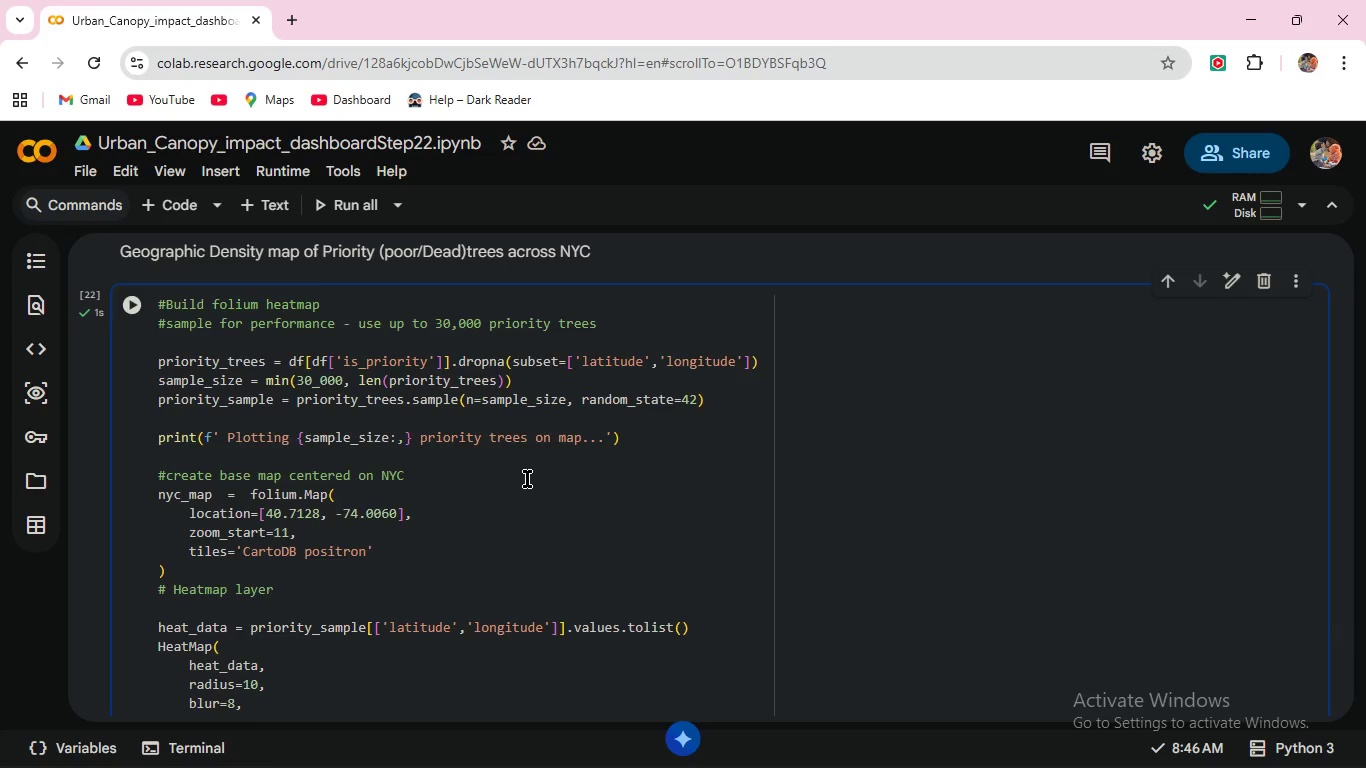 
left_click_drag(start_coordinate=[409, 259], to_coordinate=[410, 249])
 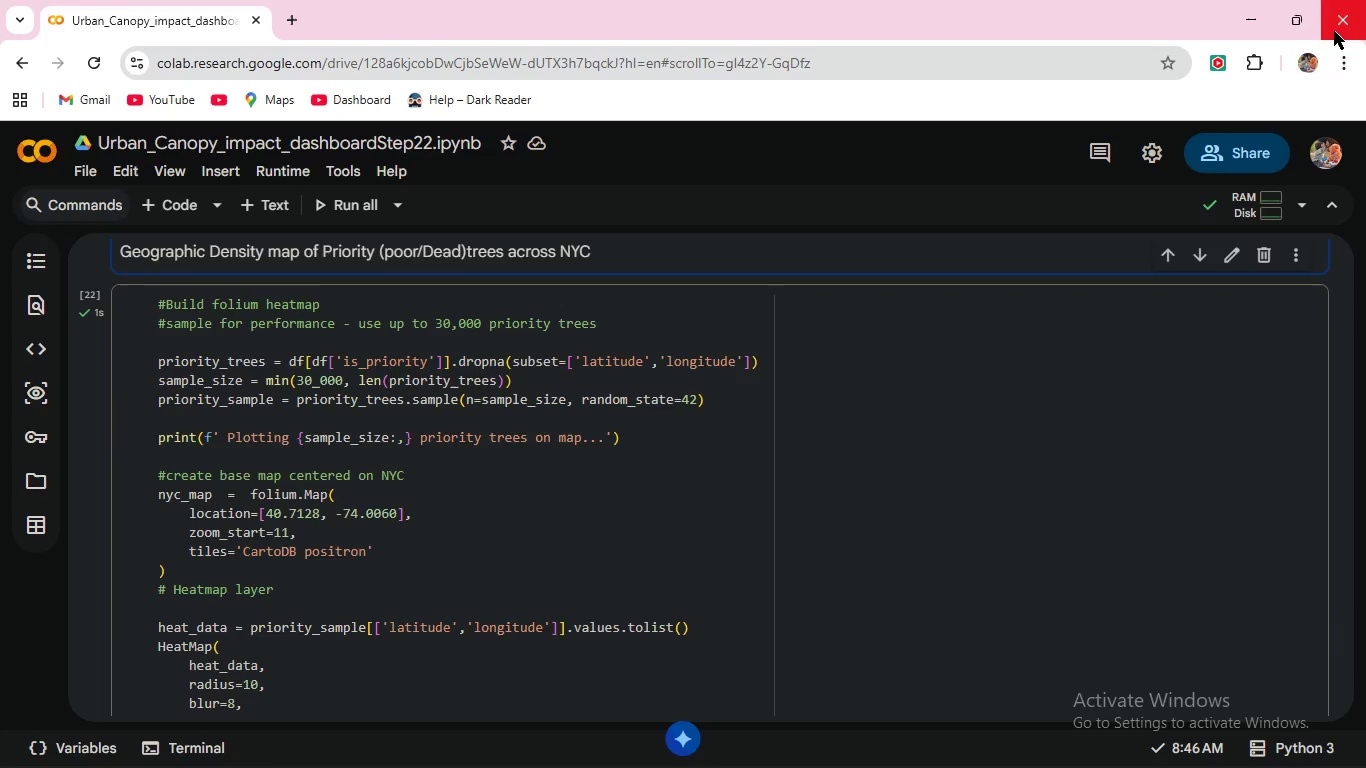 
wait(8.59)
 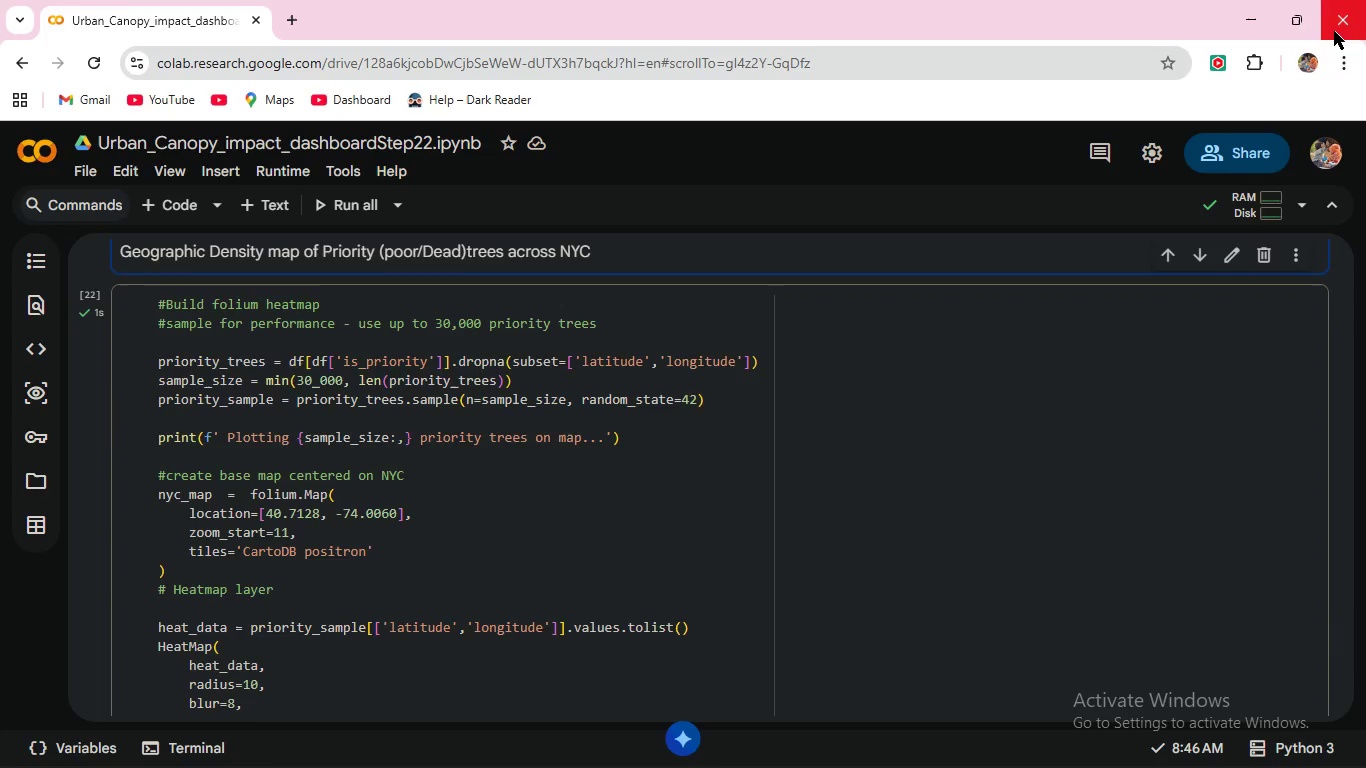 
scroll: coordinate [479, 383], scroll_direction: down, amount: 21.0
 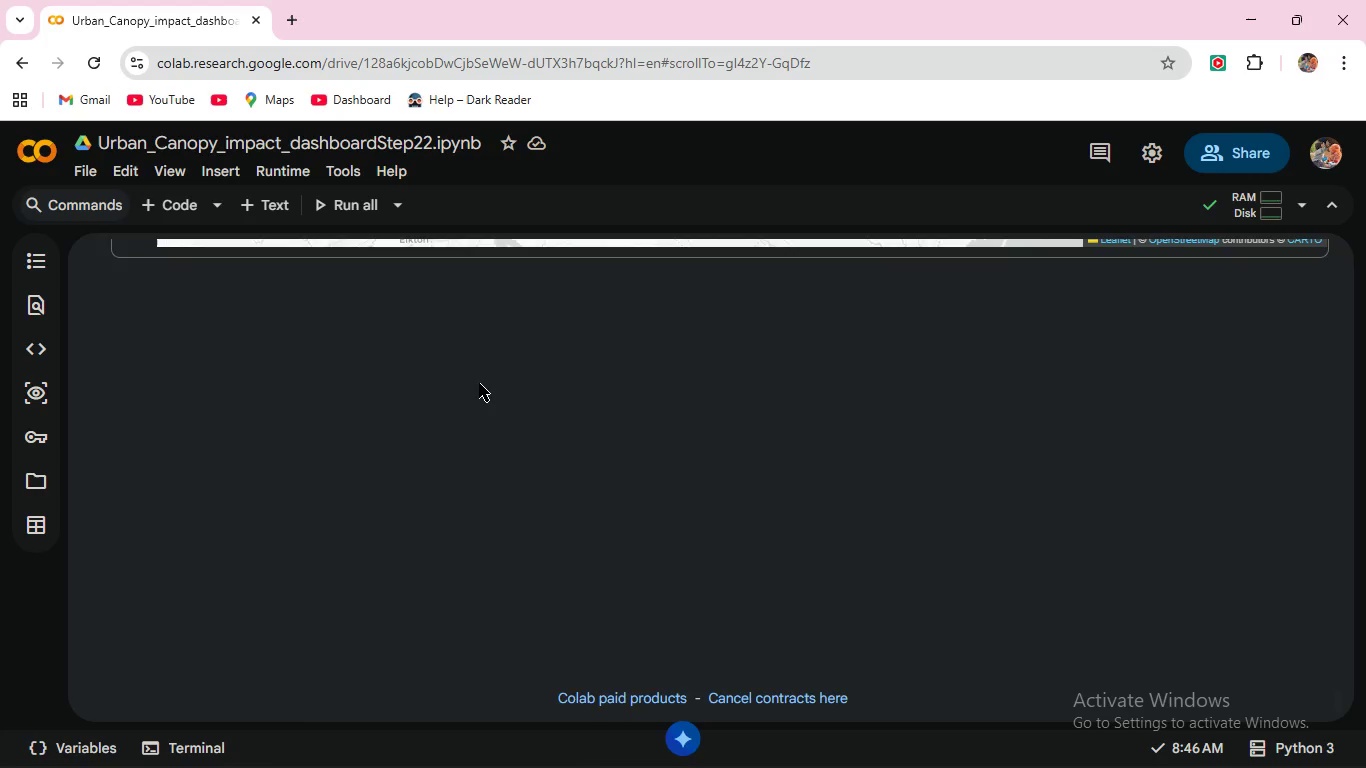 
scroll: coordinate [483, 365], scroll_direction: up, amount: 13.0
 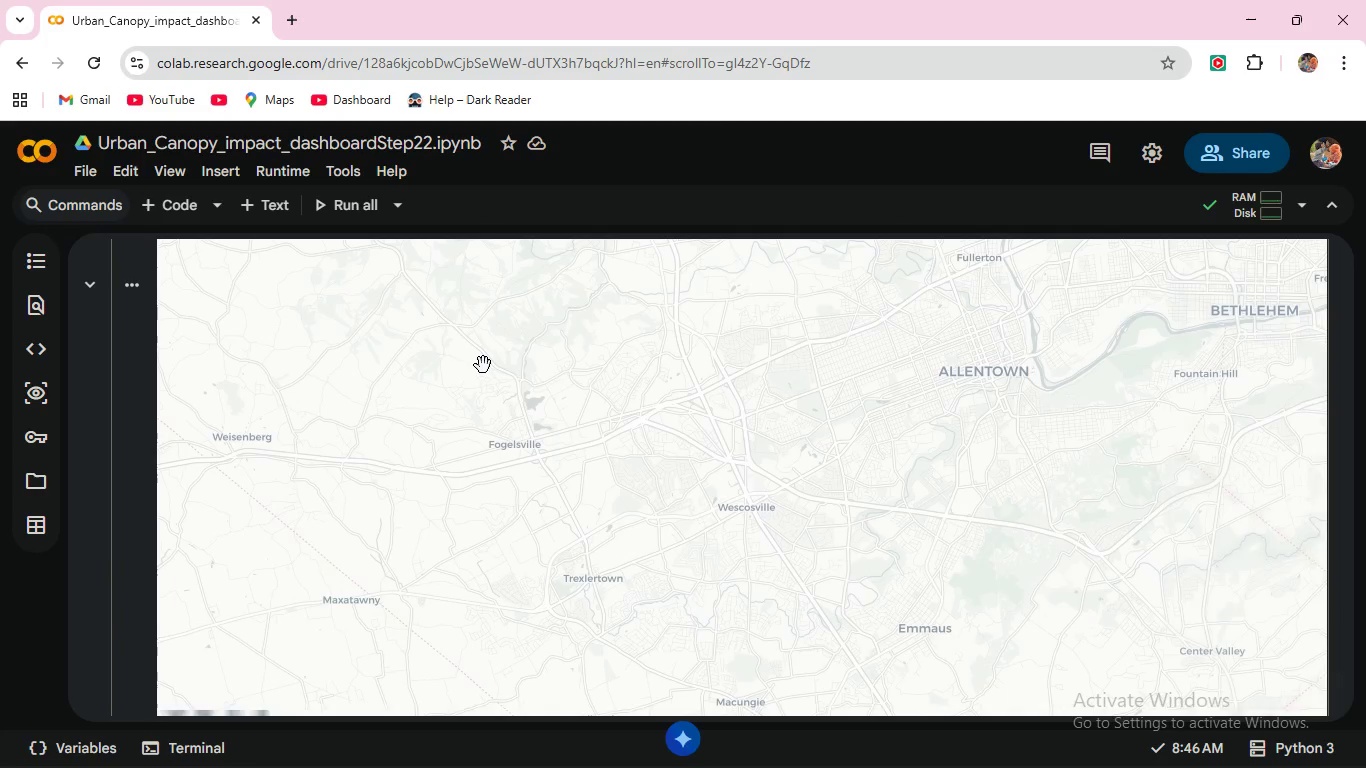 
scroll: coordinate [483, 363], scroll_direction: down, amount: 13.0
 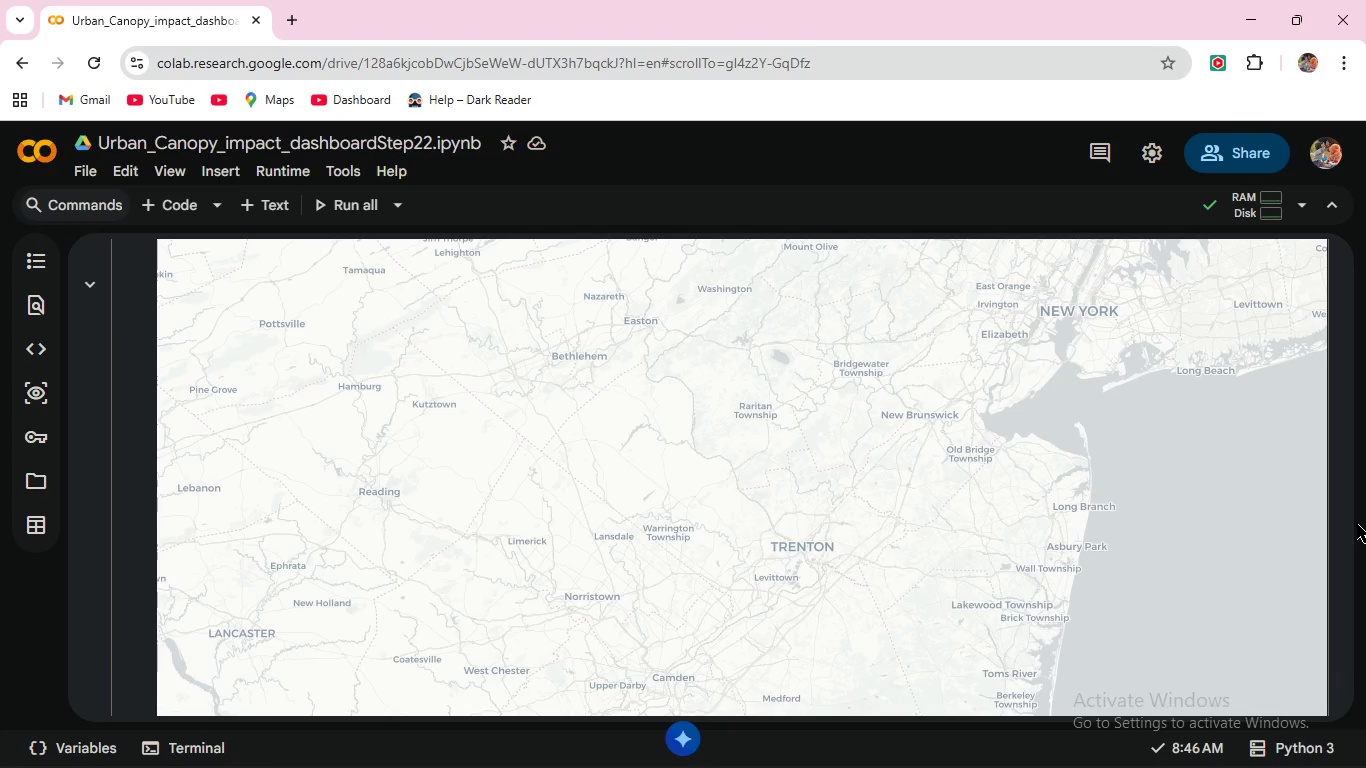 
scroll: coordinate [1356, 521], scroll_direction: up, amount: 4.0
 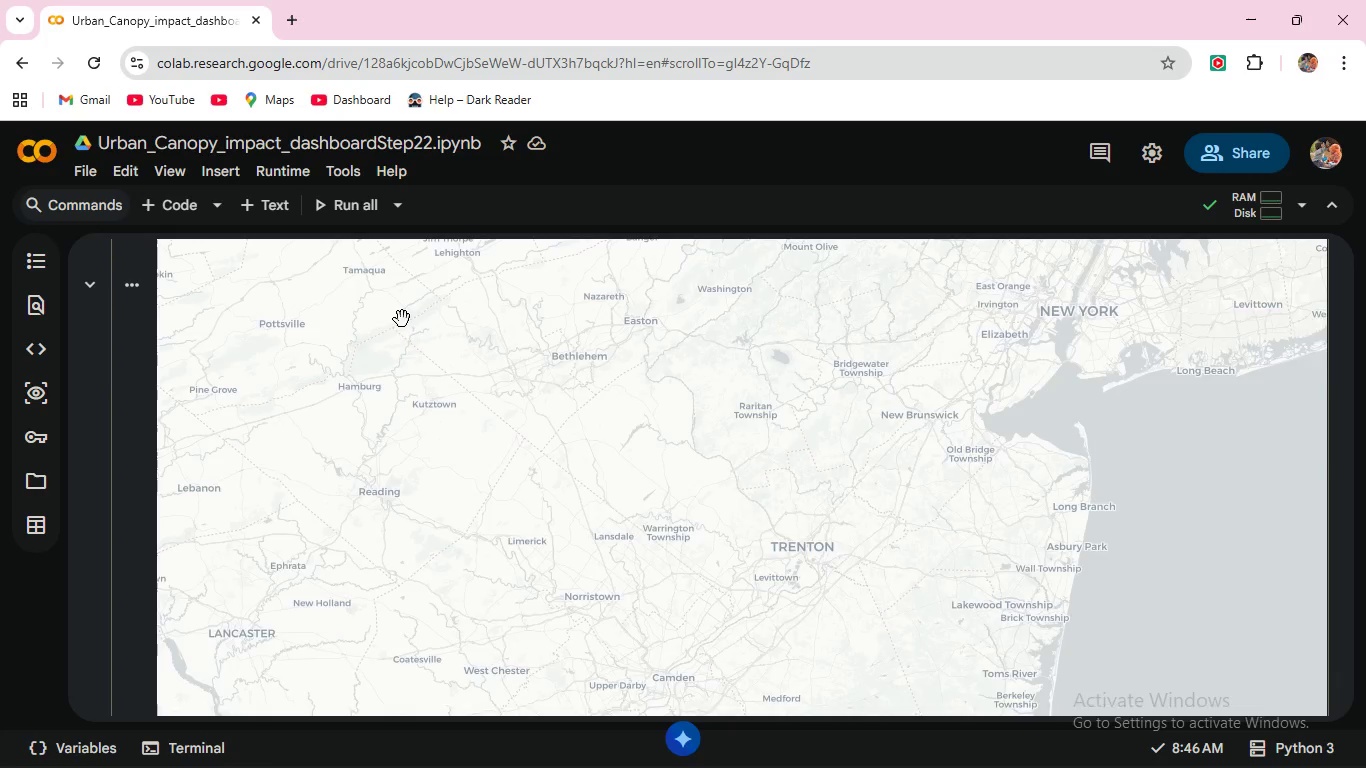 
scroll: coordinate [402, 318], scroll_direction: down, amount: 1.0
 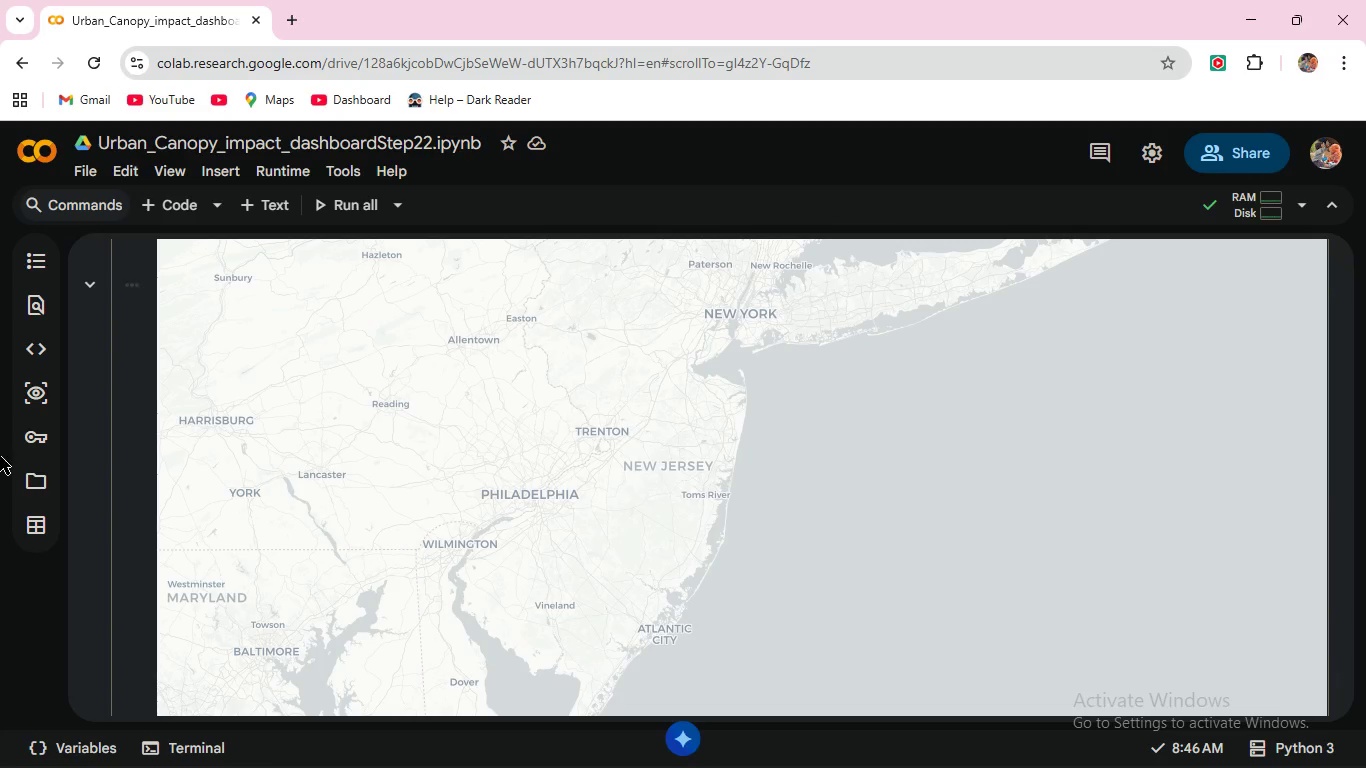 
wait(6.65)
 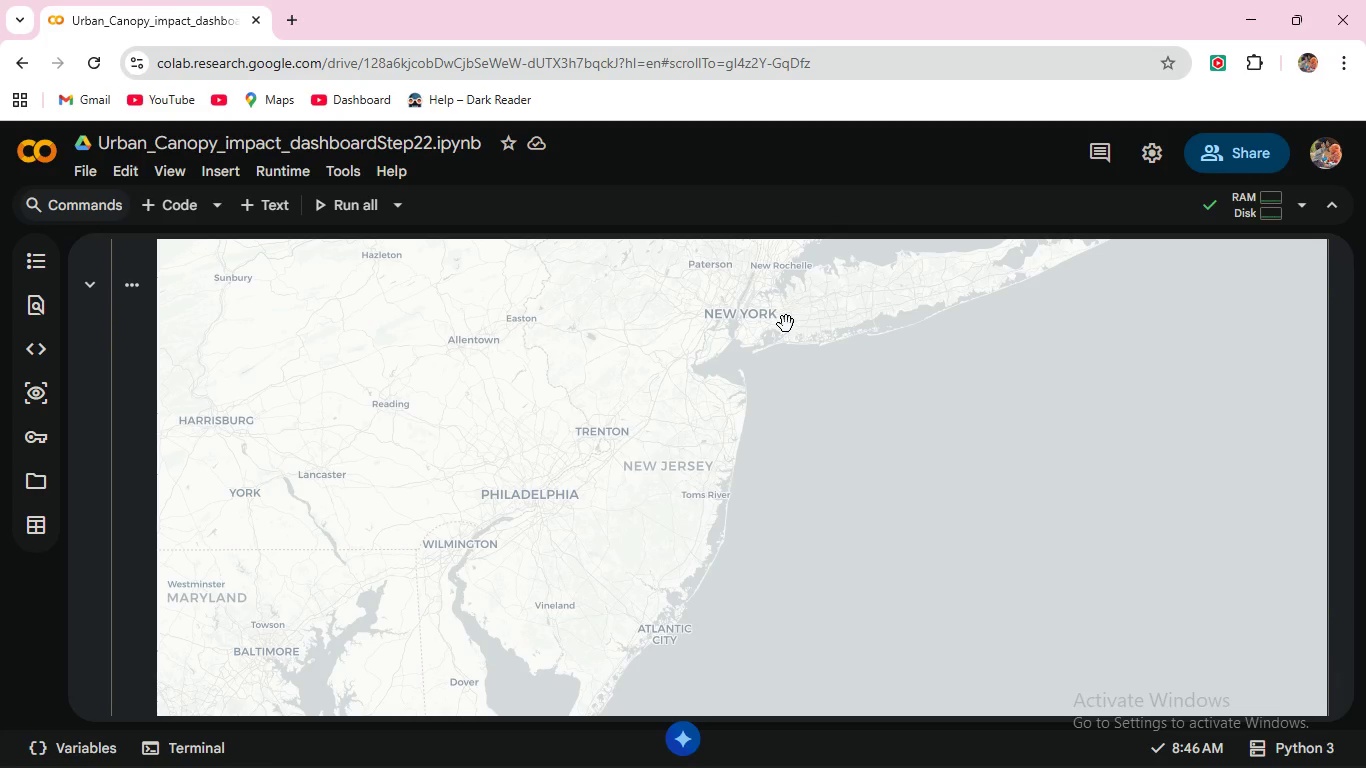 
scroll: coordinate [1060, 682], scroll_direction: down, amount: 3.0
 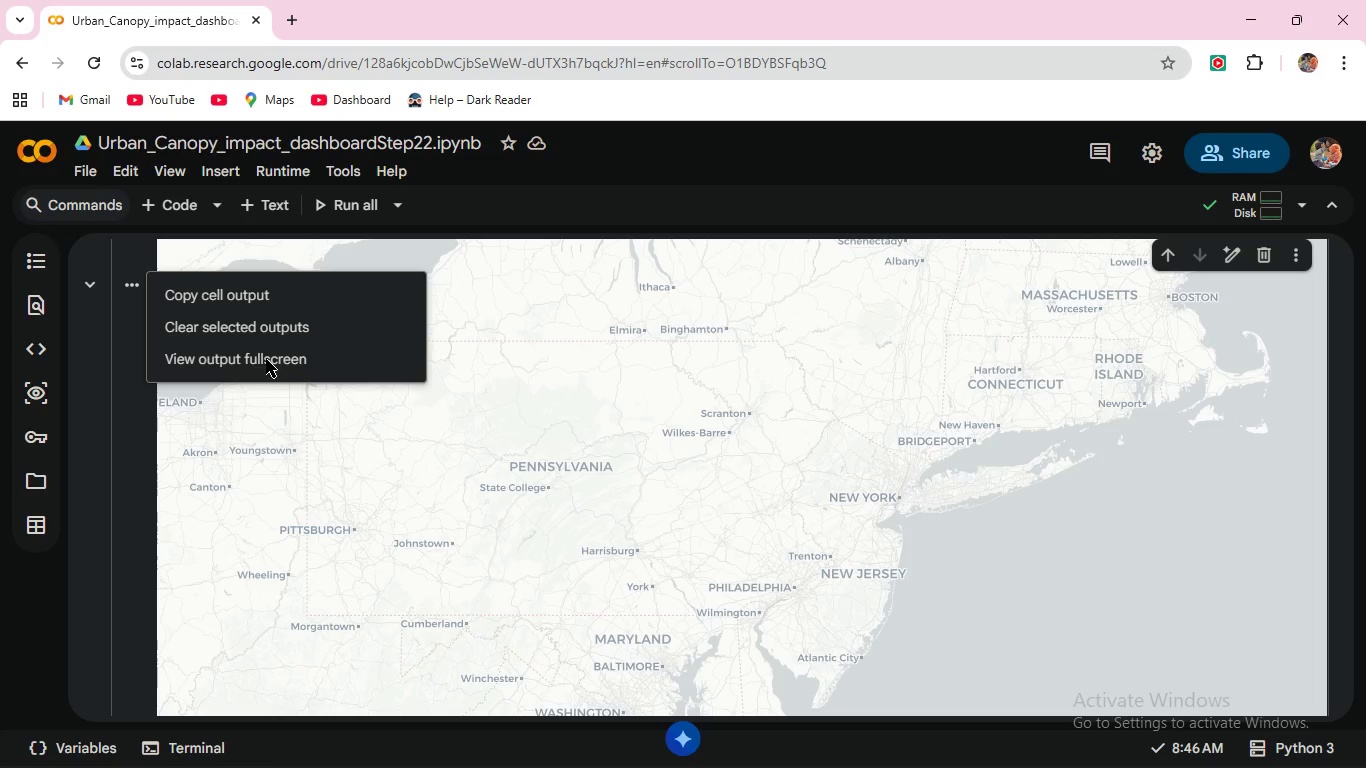 
wait(5.56)
 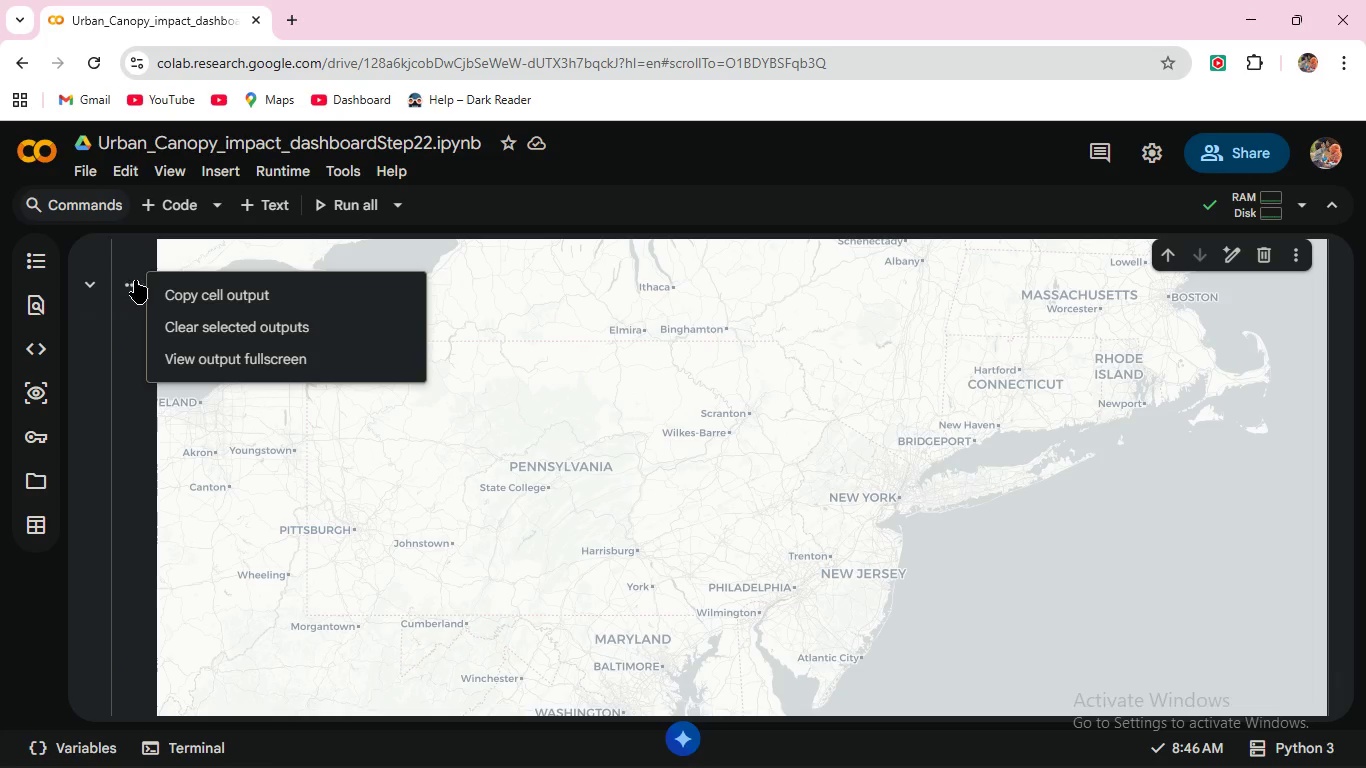 
left_click([87, 275])
 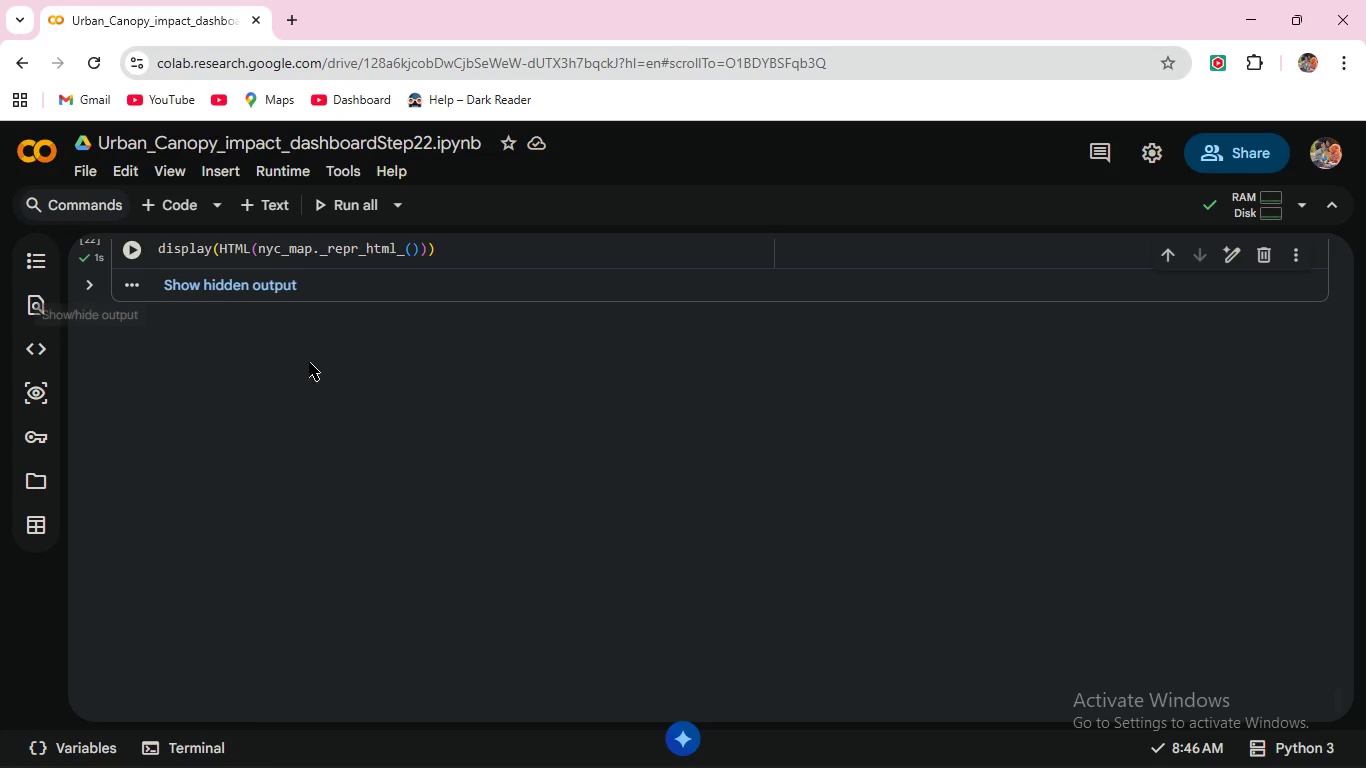 
scroll: coordinate [315, 367], scroll_direction: up, amount: 5.0
 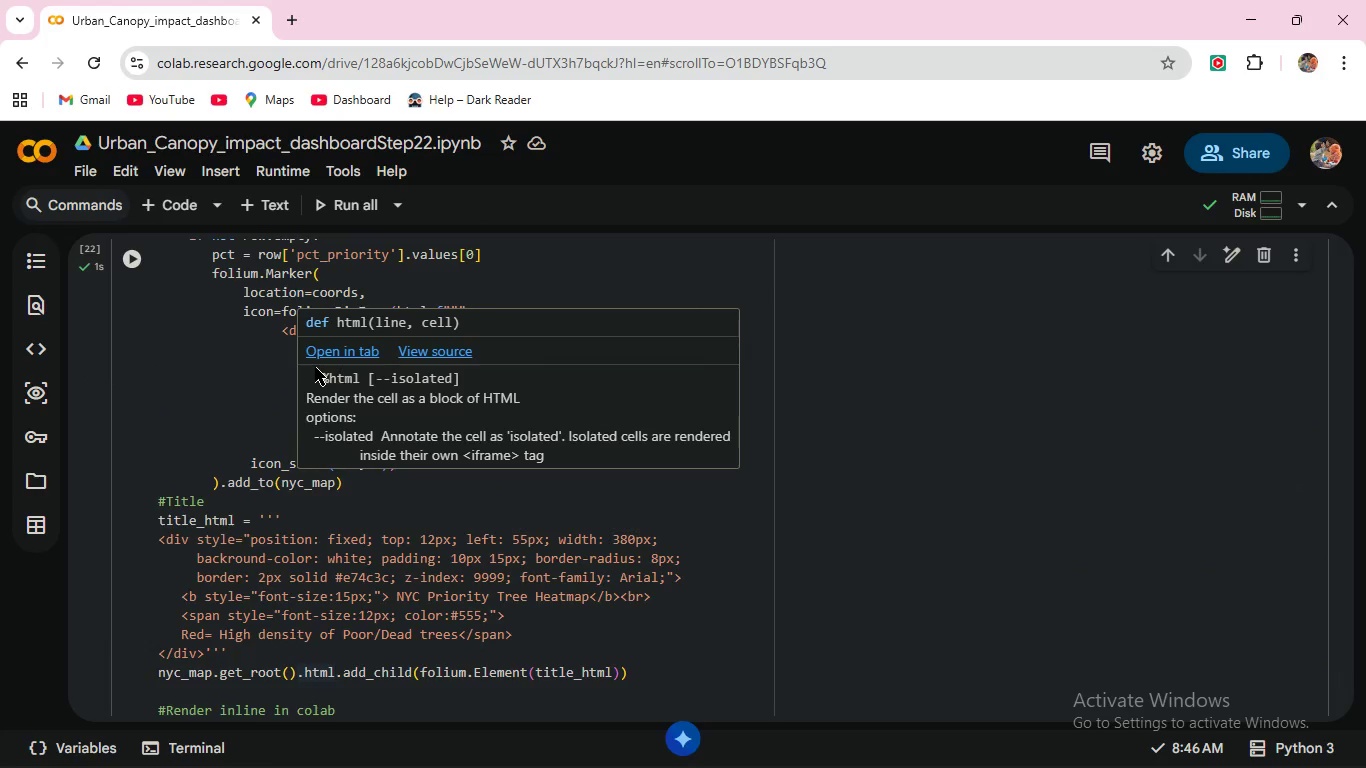 
scroll: coordinate [320, 518], scroll_direction: down, amount: 6.0
 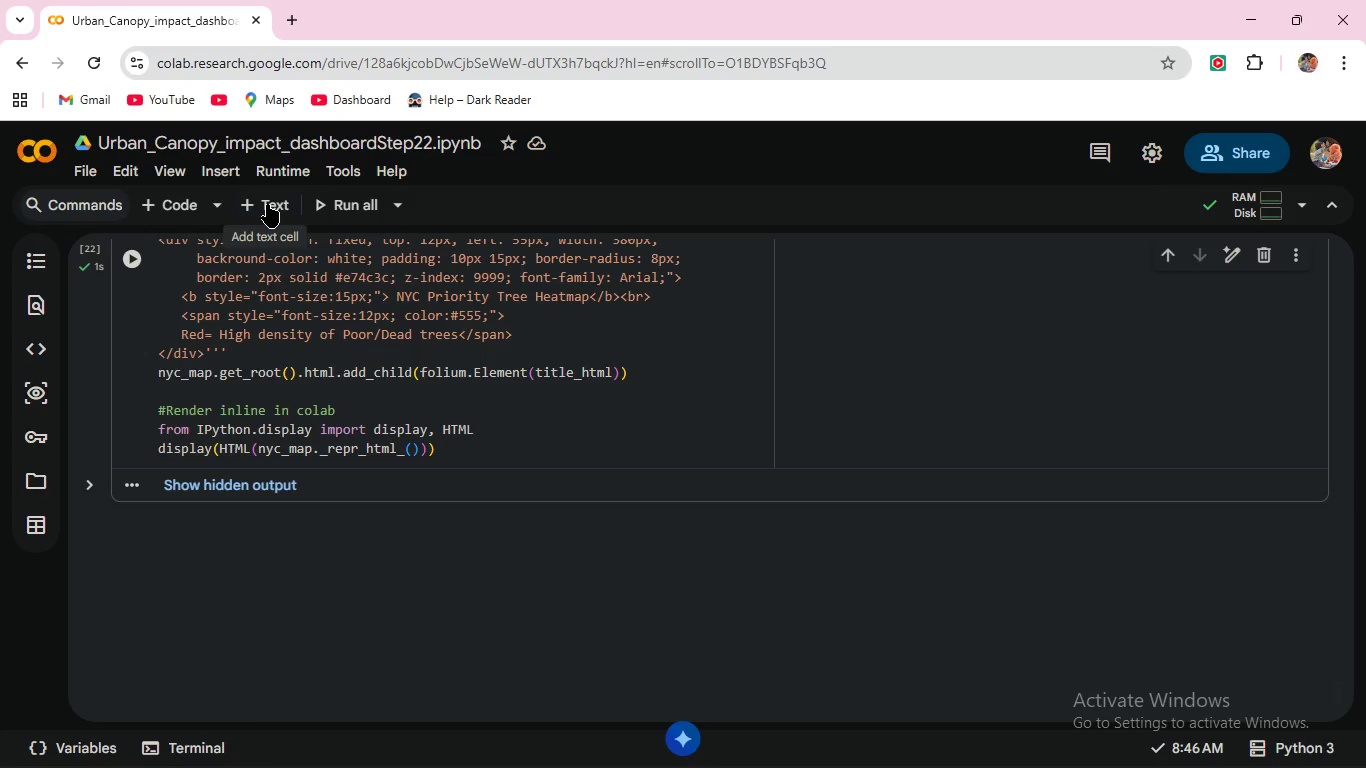 
wait(33.29)
 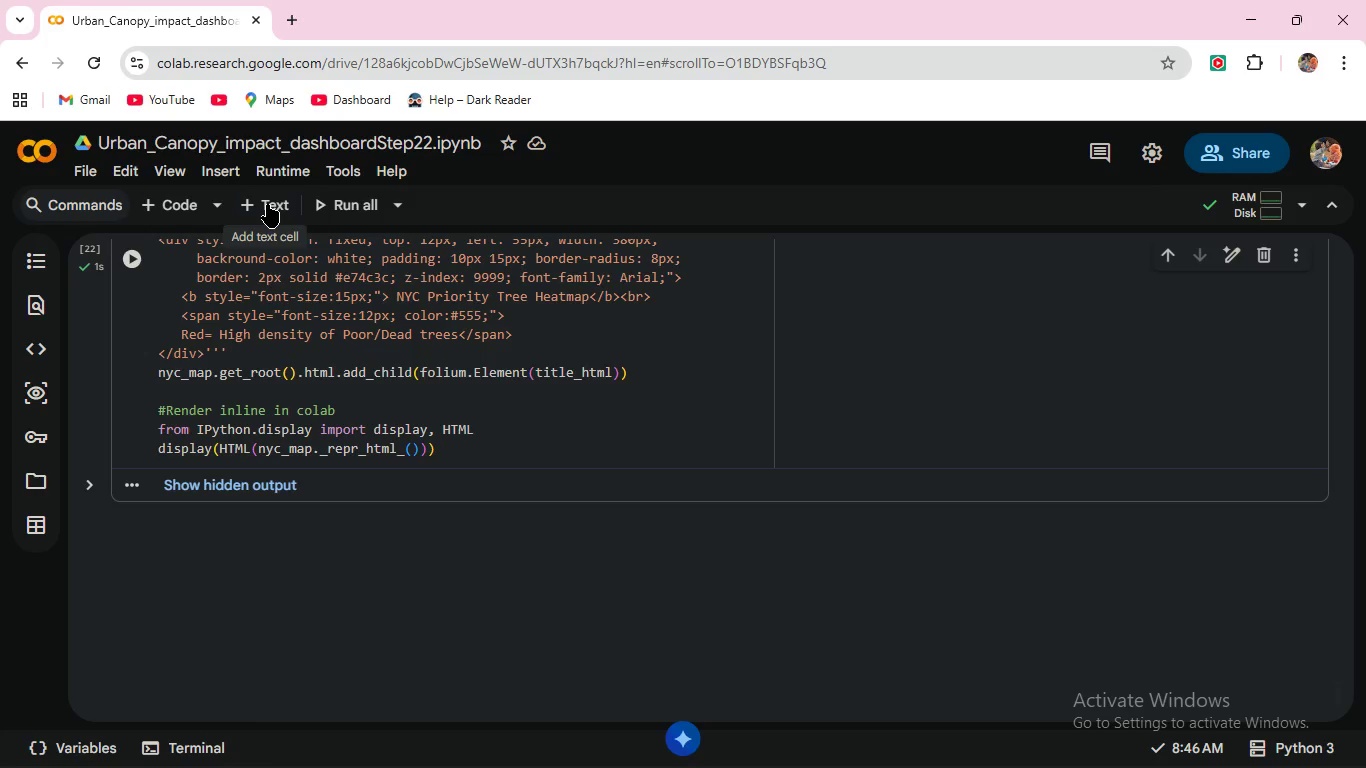 
mouse_move([0, 747])
 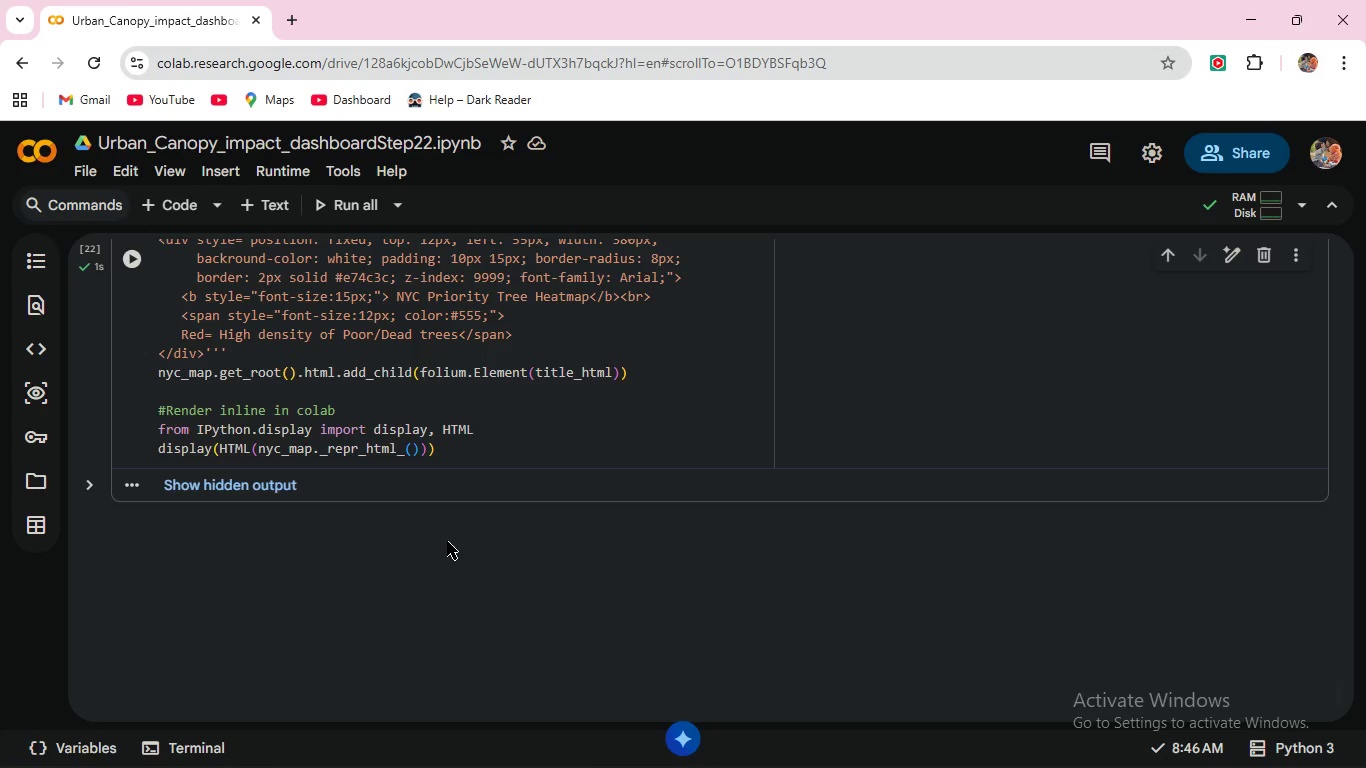 
wait(11.04)
 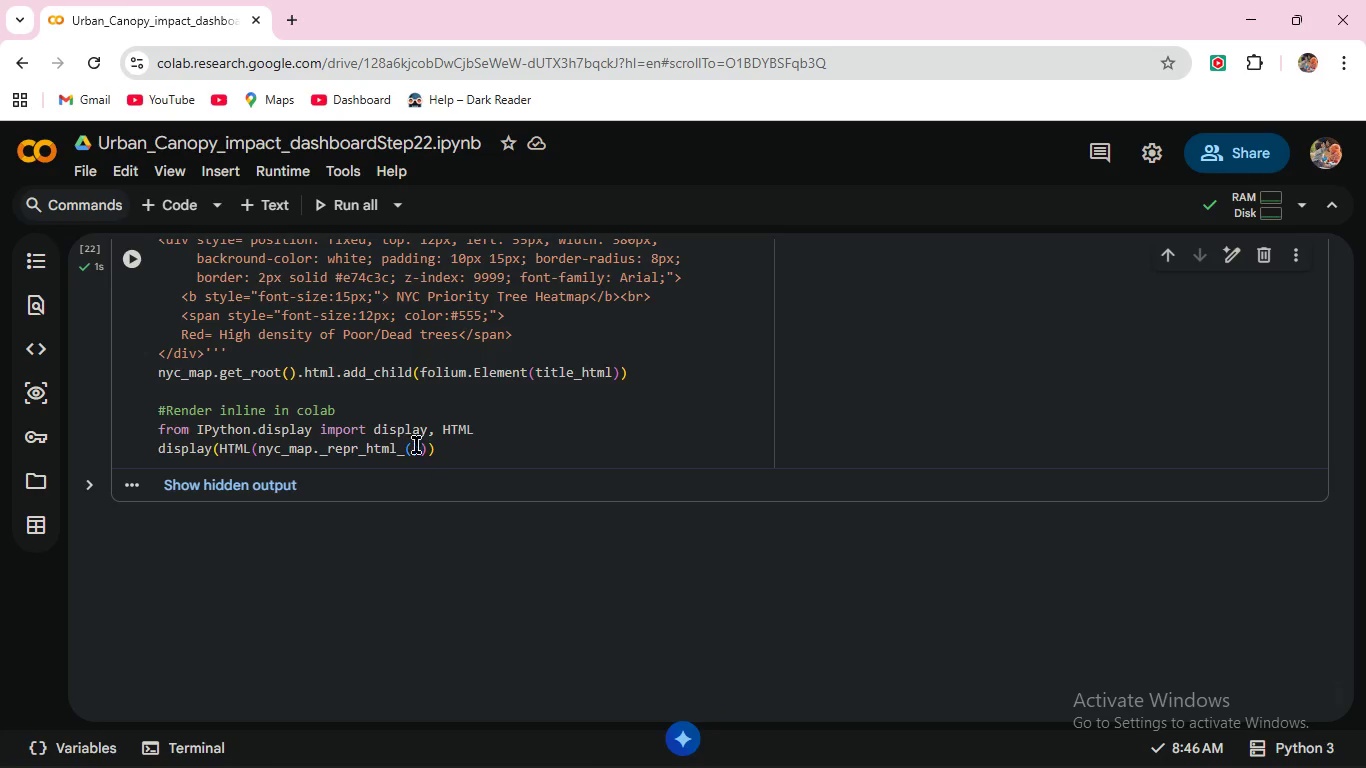 
type(#Step 11 - Combined Dashboard )
 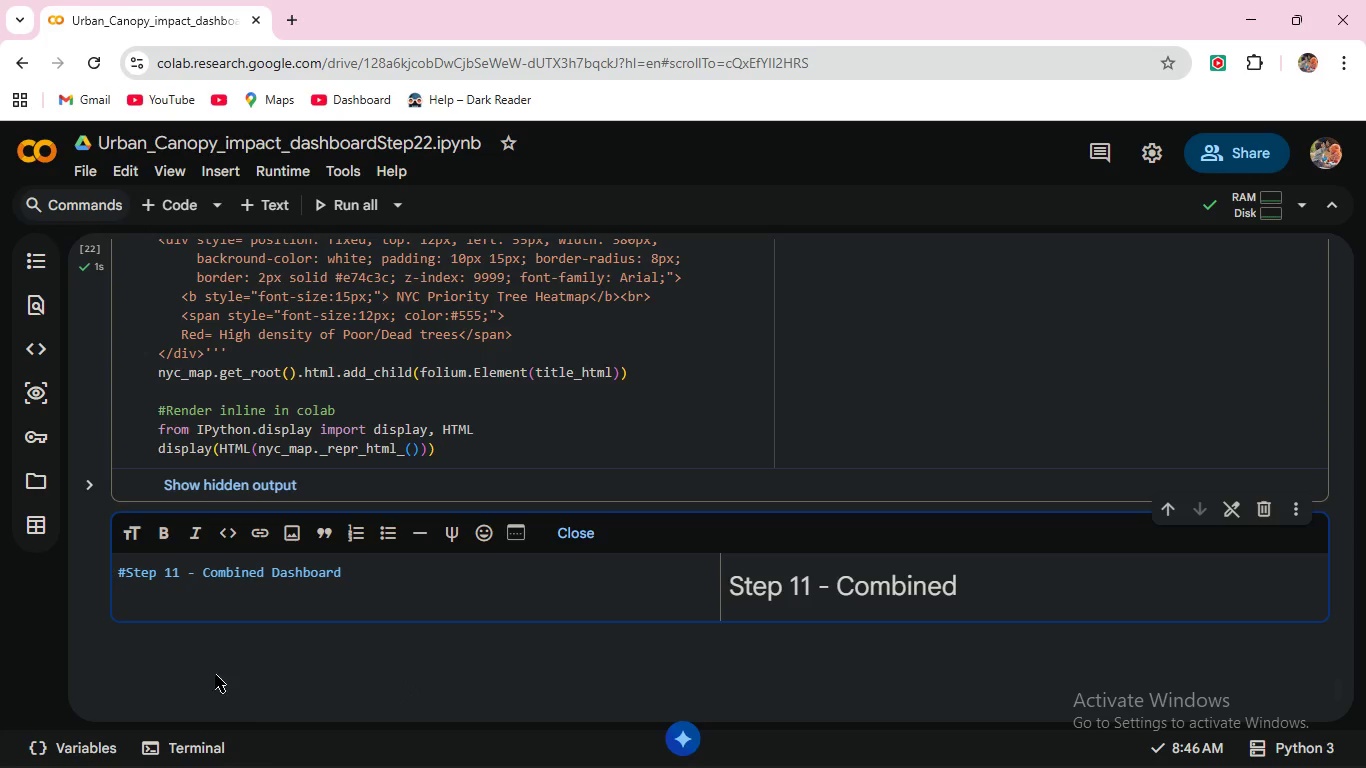 
type(Summary )
 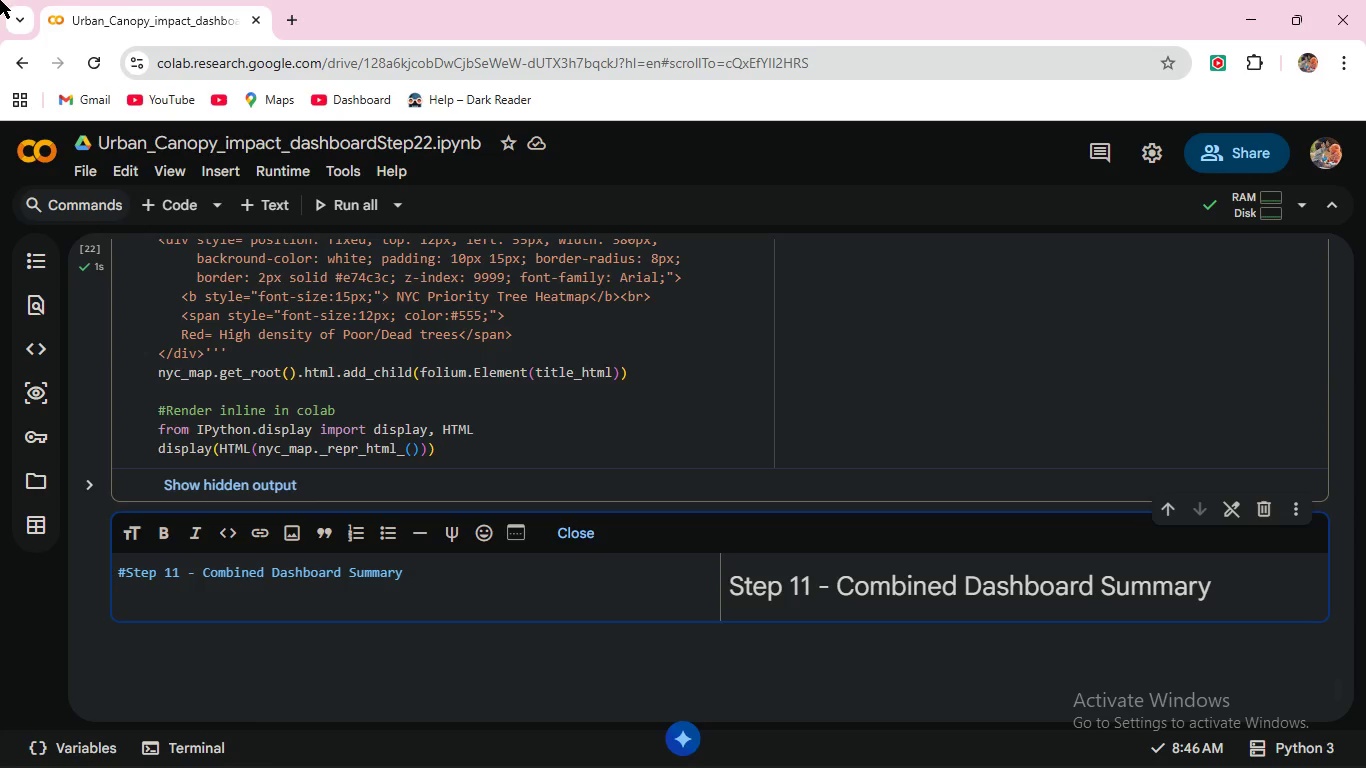 
wait(16.41)
 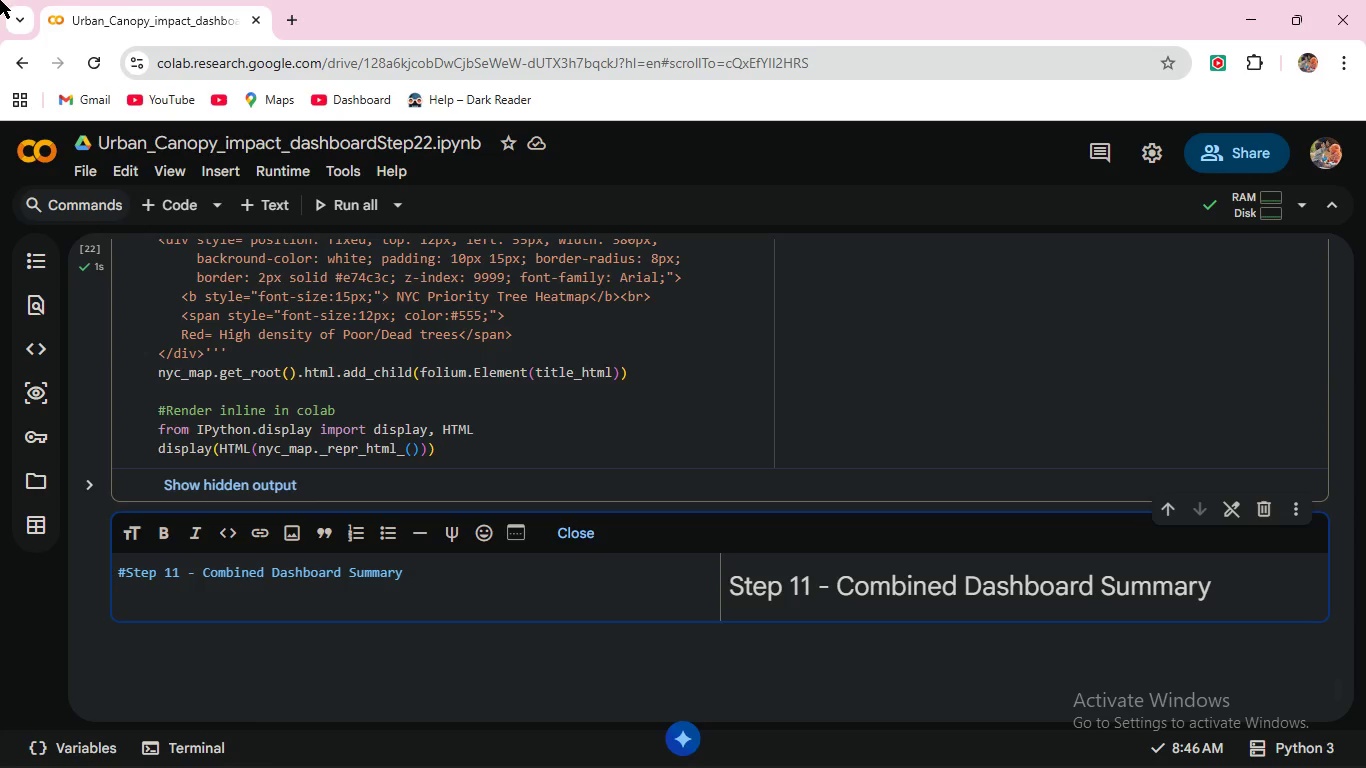 
key(Enter)
 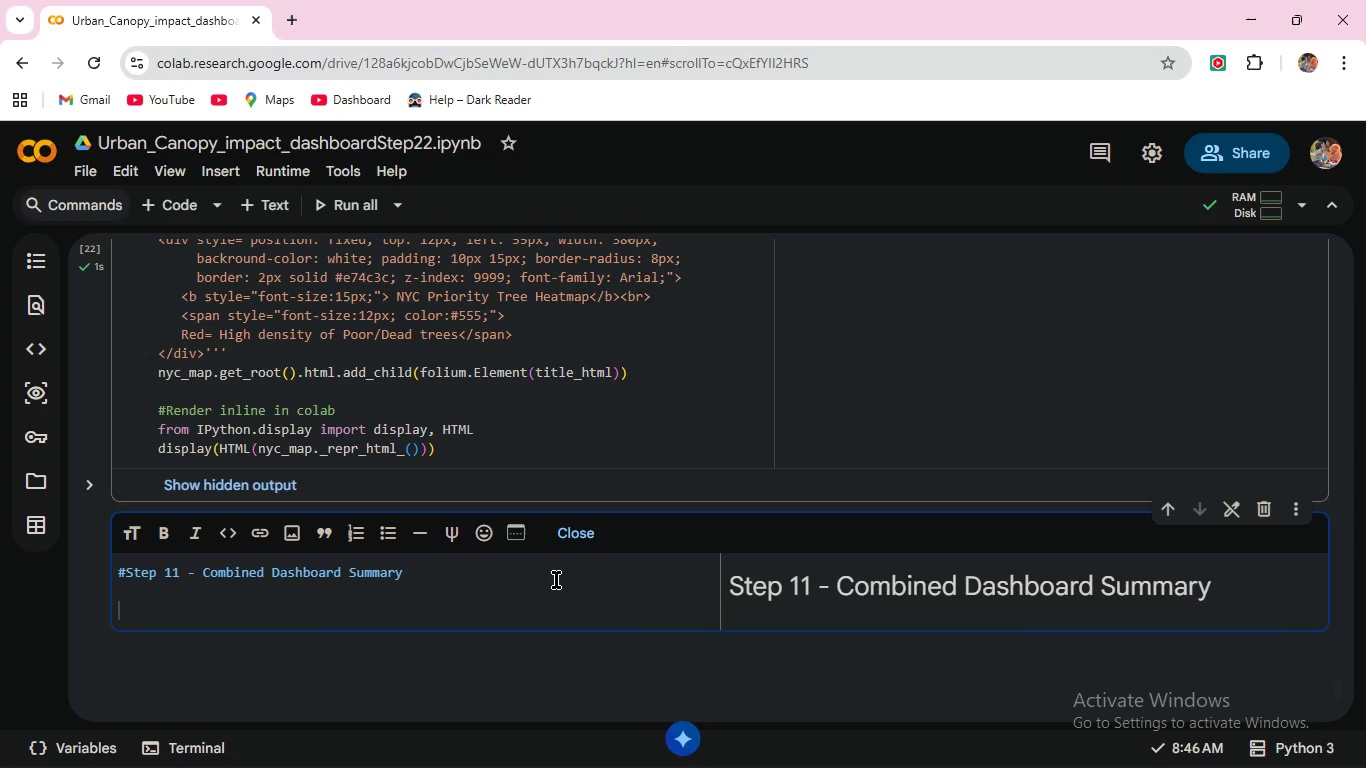 
key(Enter)
 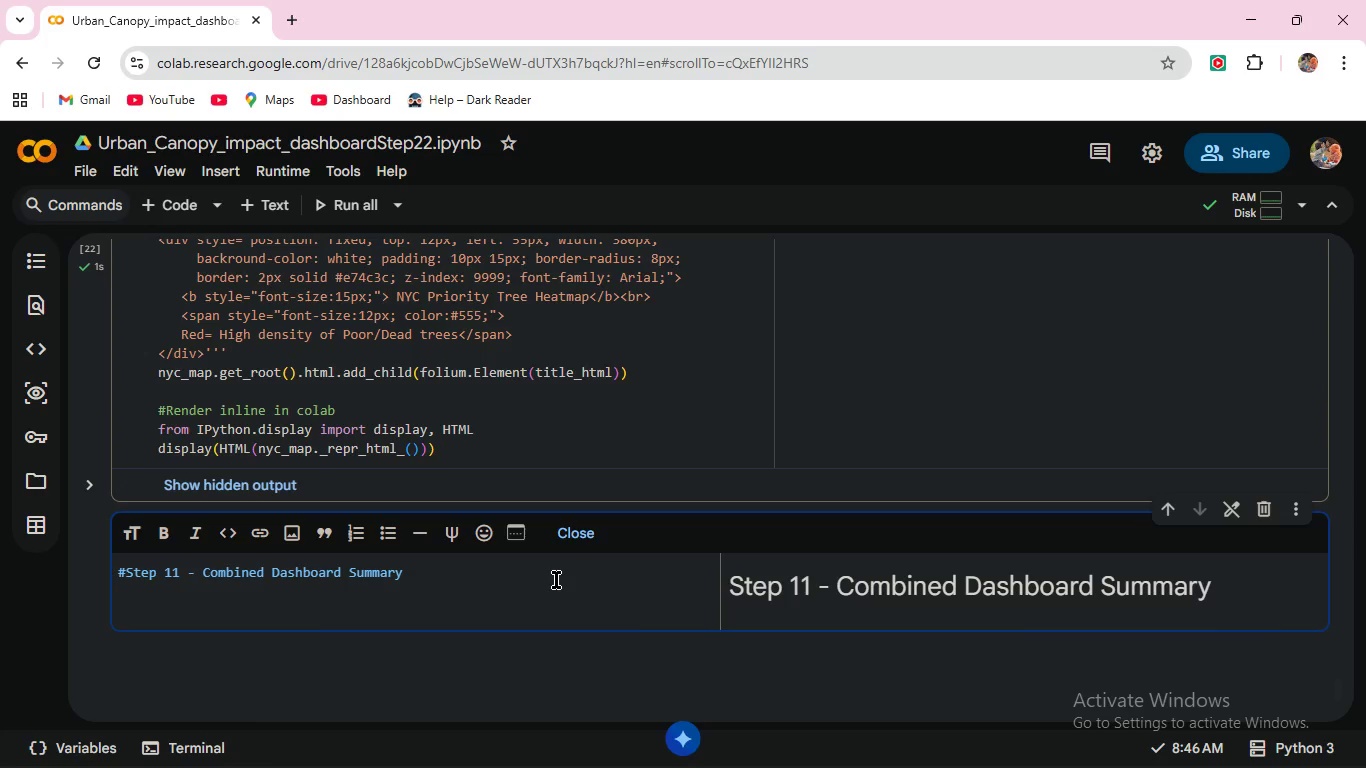 
type(SIde )
key(Backspace)
key(Backspace)
key(Backspace)
key(Backspace)
type(ide =)
key(Backspace)
type(-by )
key(Backspace)
key(Backspace)
key(Backspace)
key(Backspace)
key(Backspace)
type(- By-Side KPI view for marketing )
 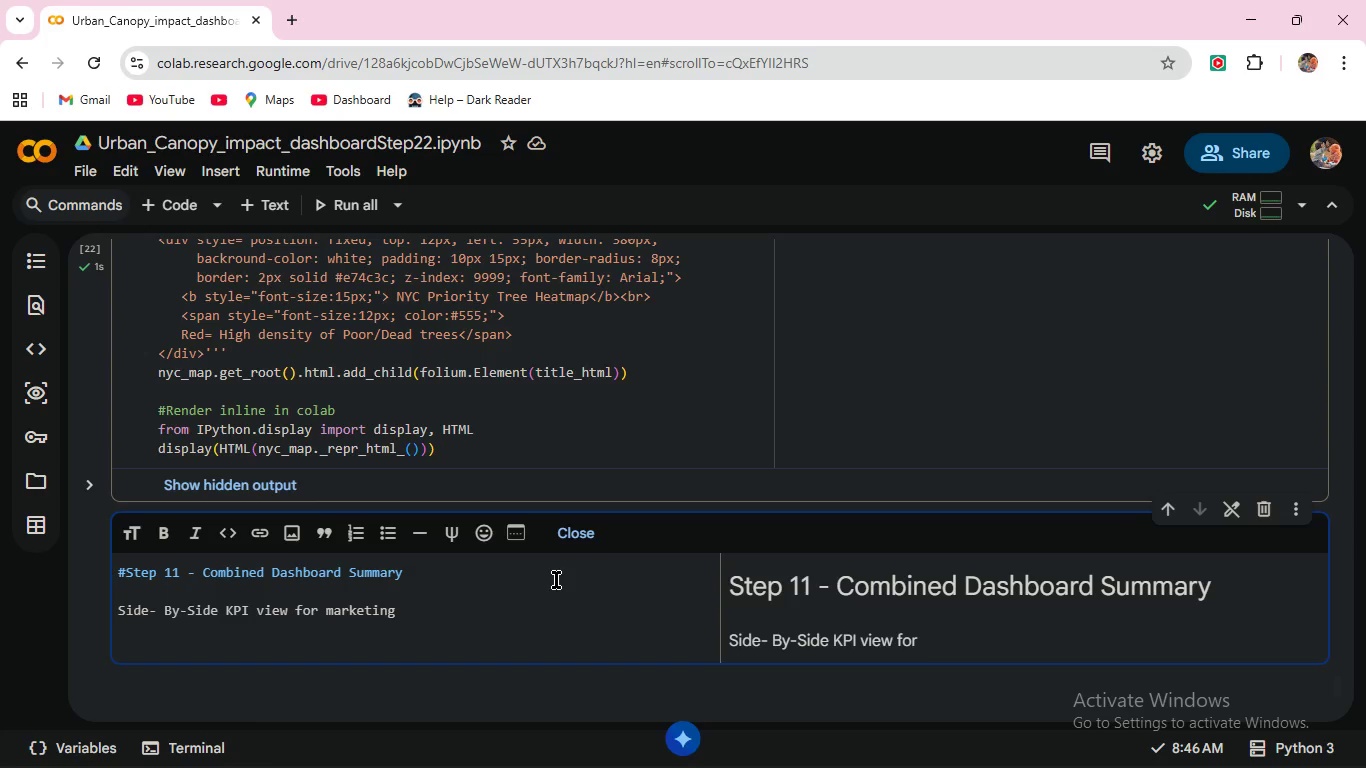 
hold_key(key=T, duration=0.33)
 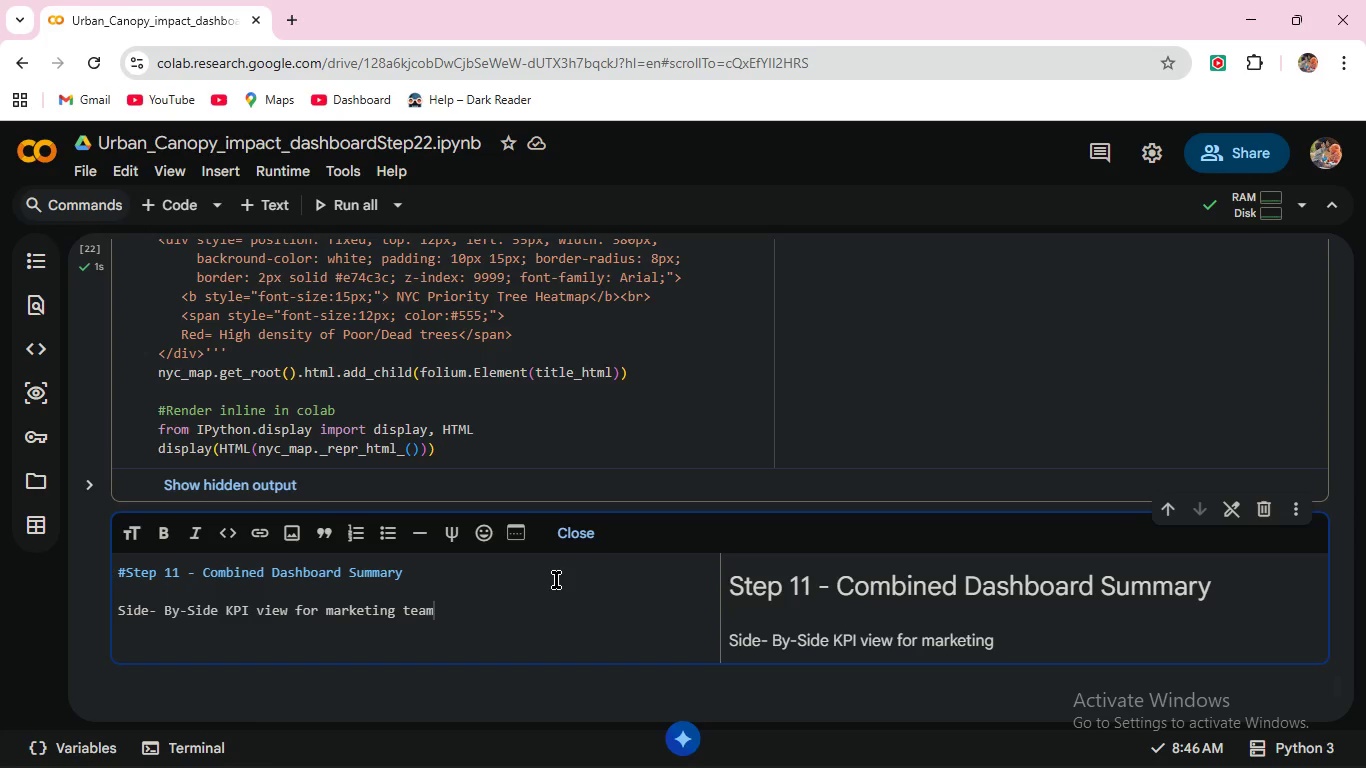 
type(eam )
 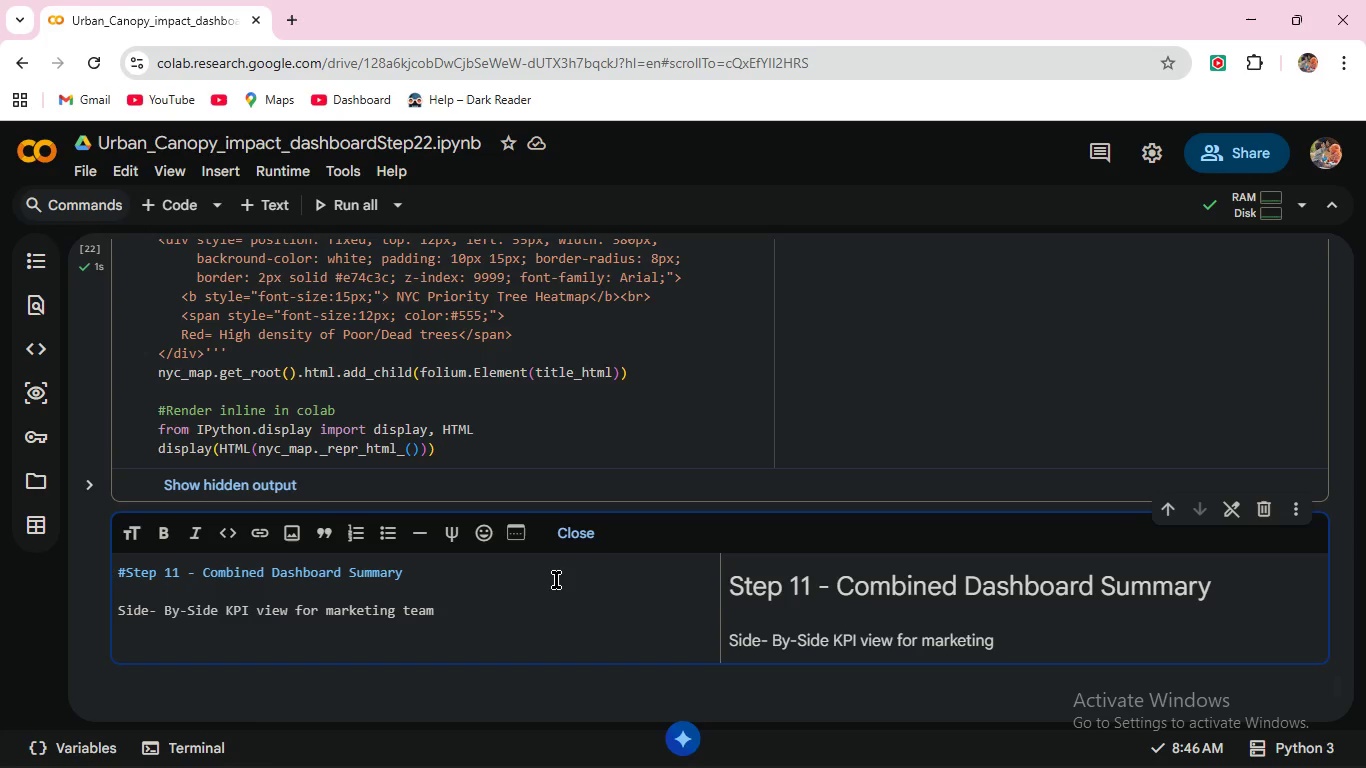 
key(Enter)
 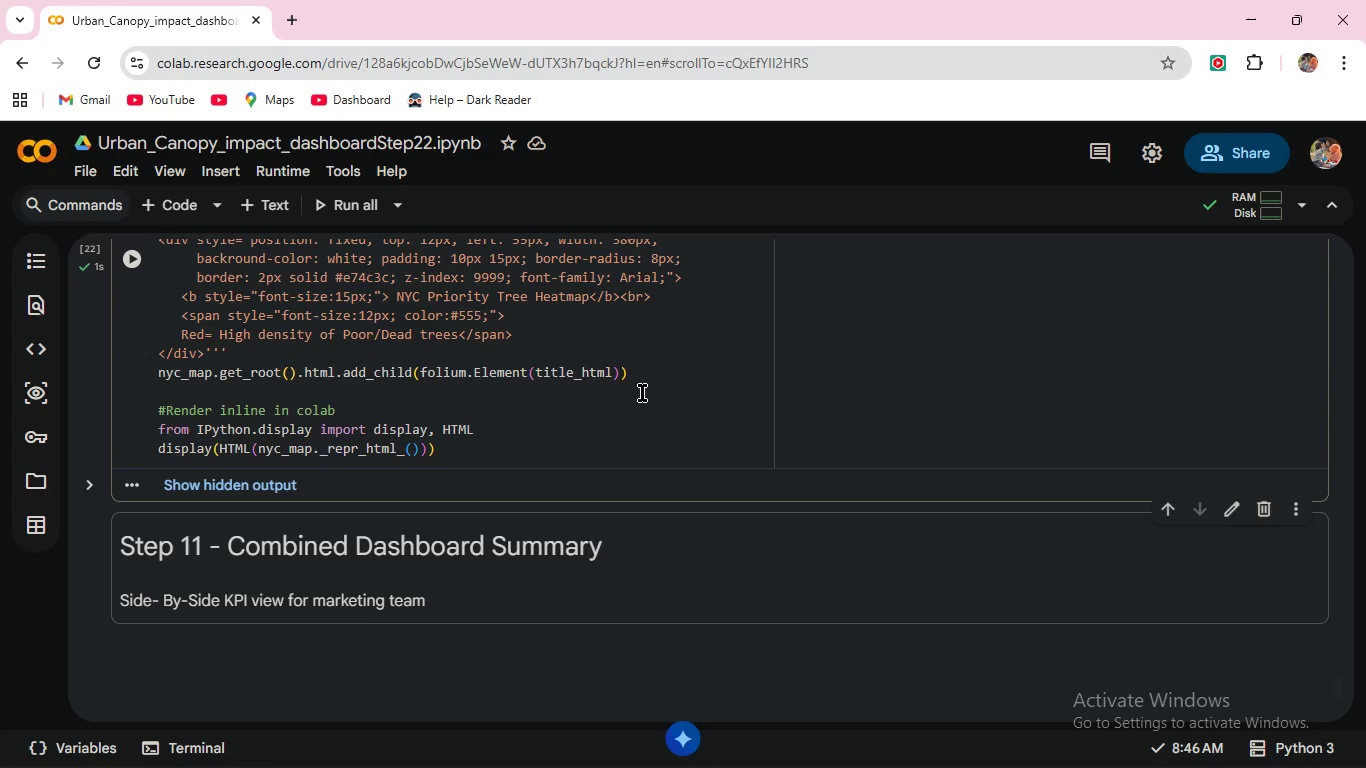 
wait(15.05)
 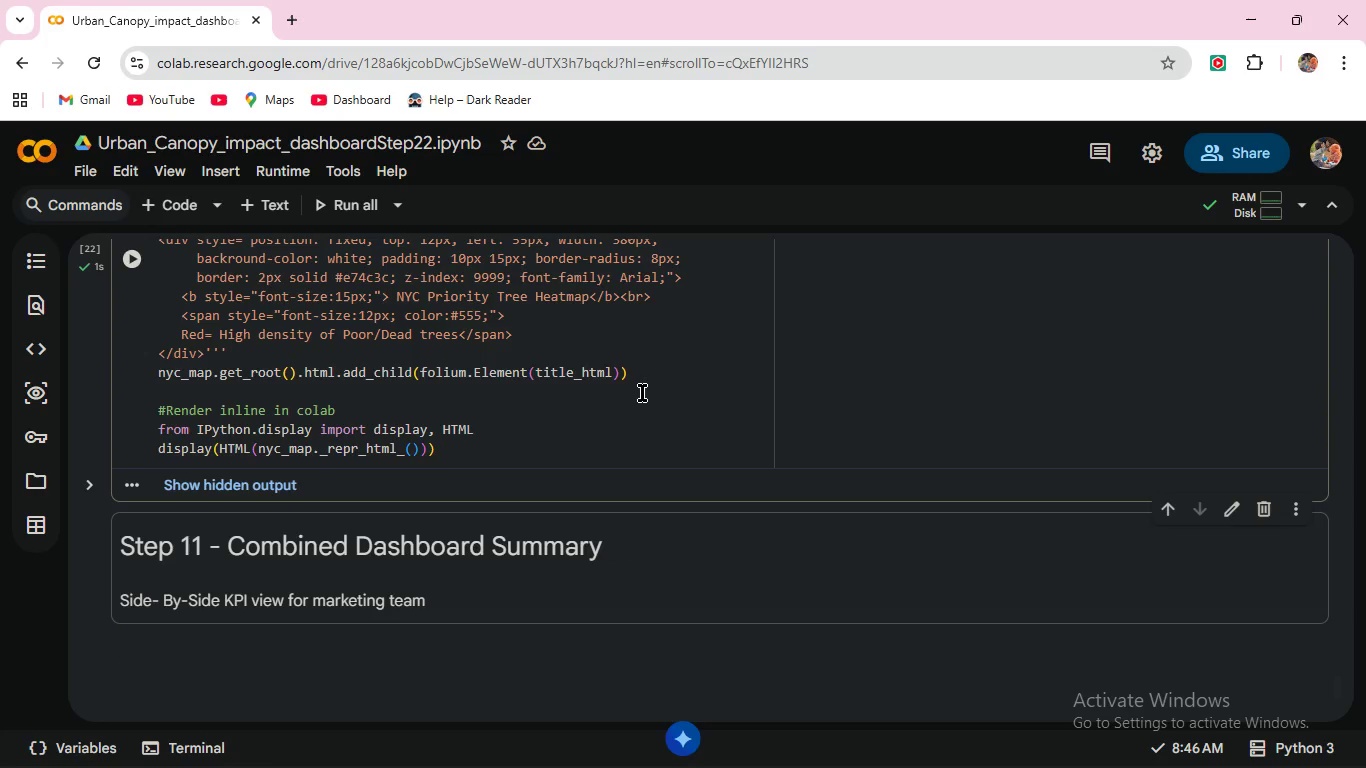 
scroll: coordinate [642, 393], scroll_direction: up, amount: 3.0
 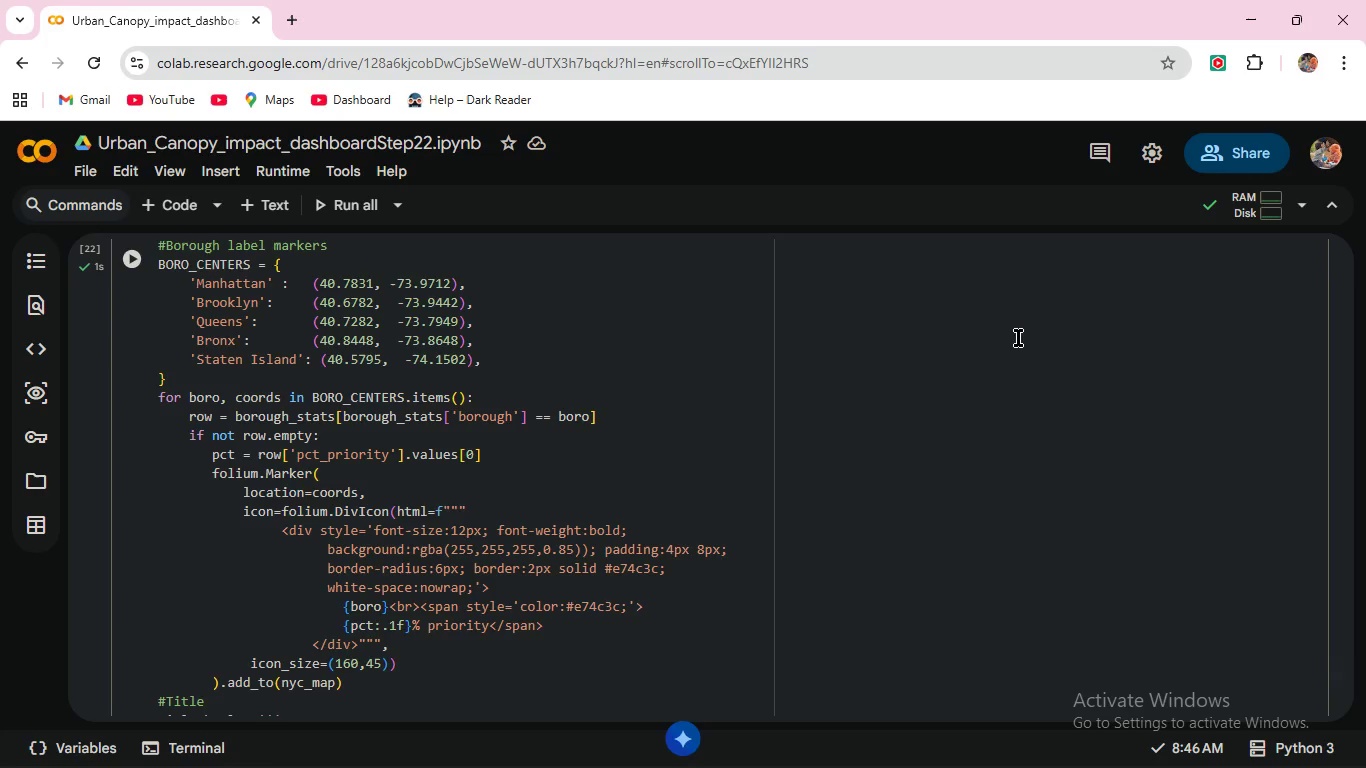 
wait(29.89)
 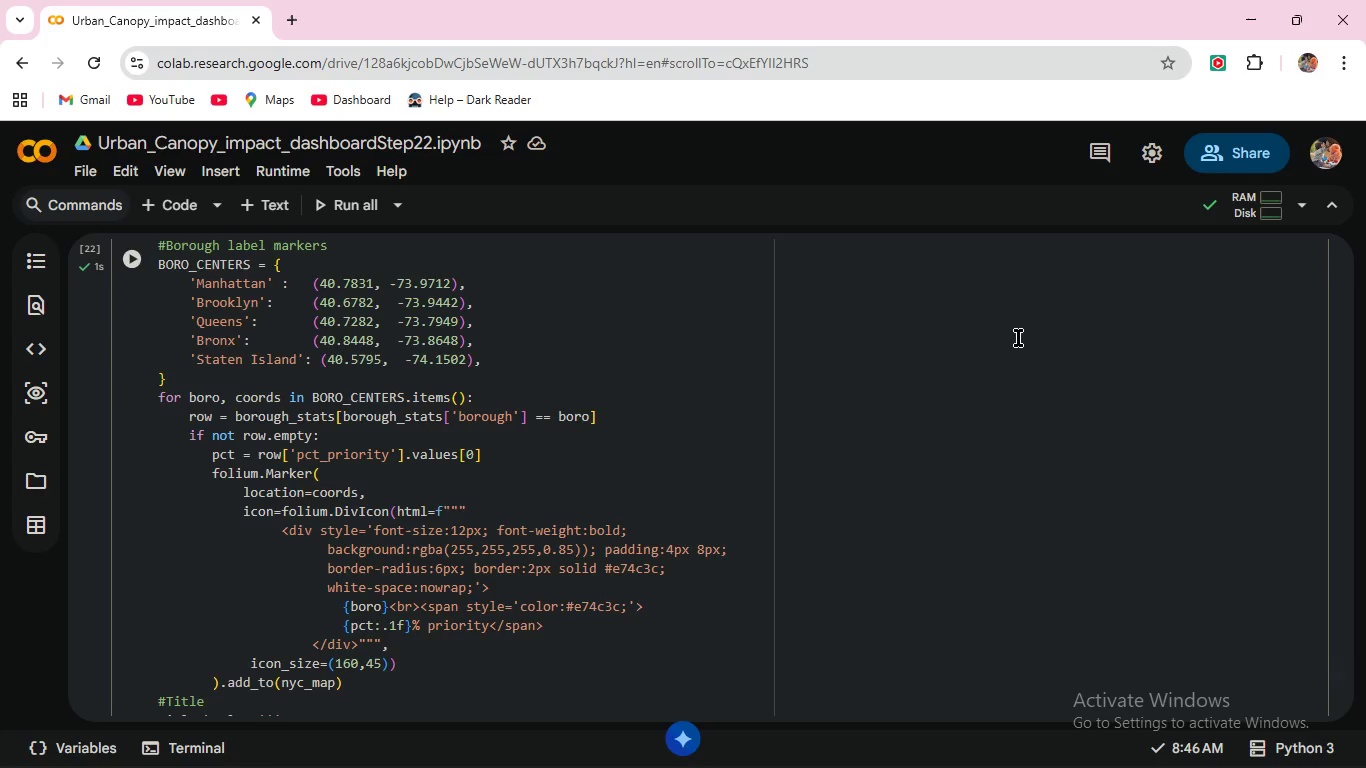 
scroll: coordinate [1155, 305], scroll_direction: down, amount: 5.0
 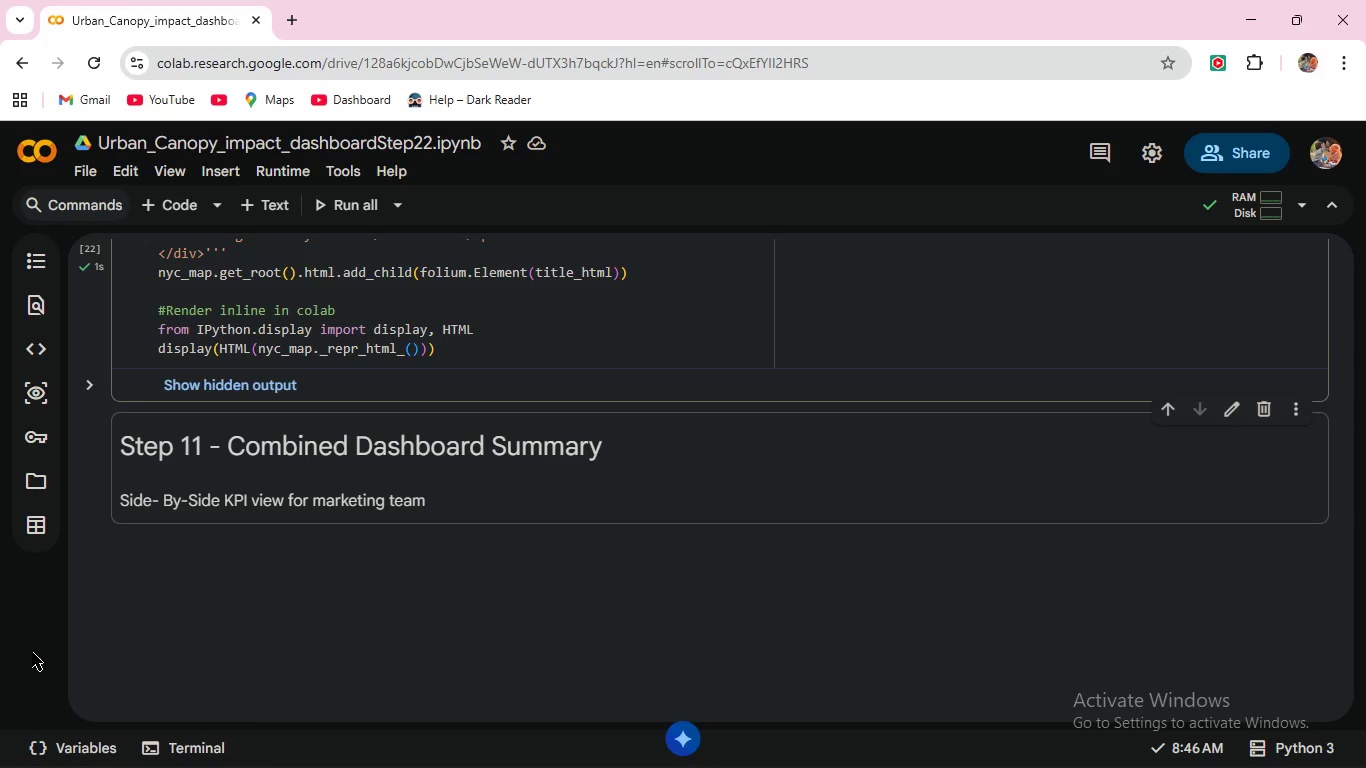 
wait(13.36)
 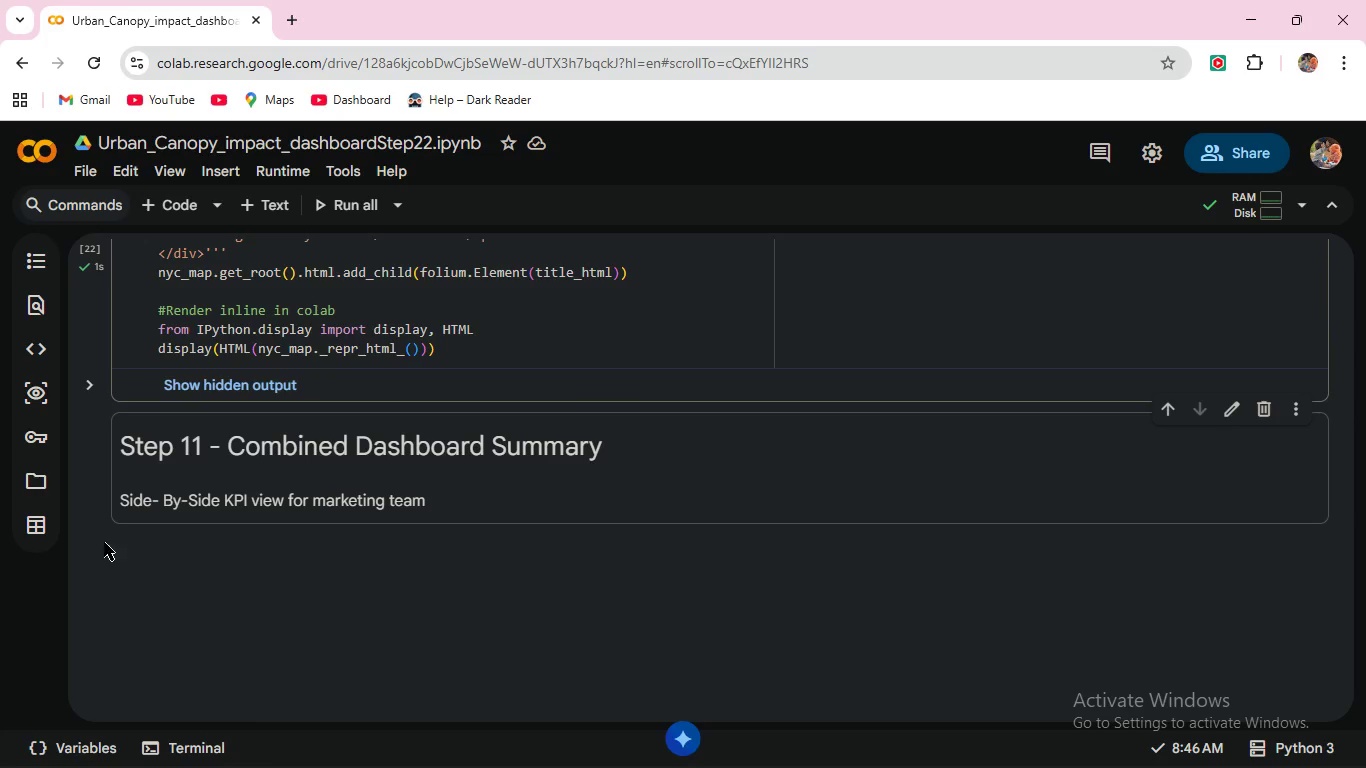 
type(# 4-Panel Summary Dashboard )
 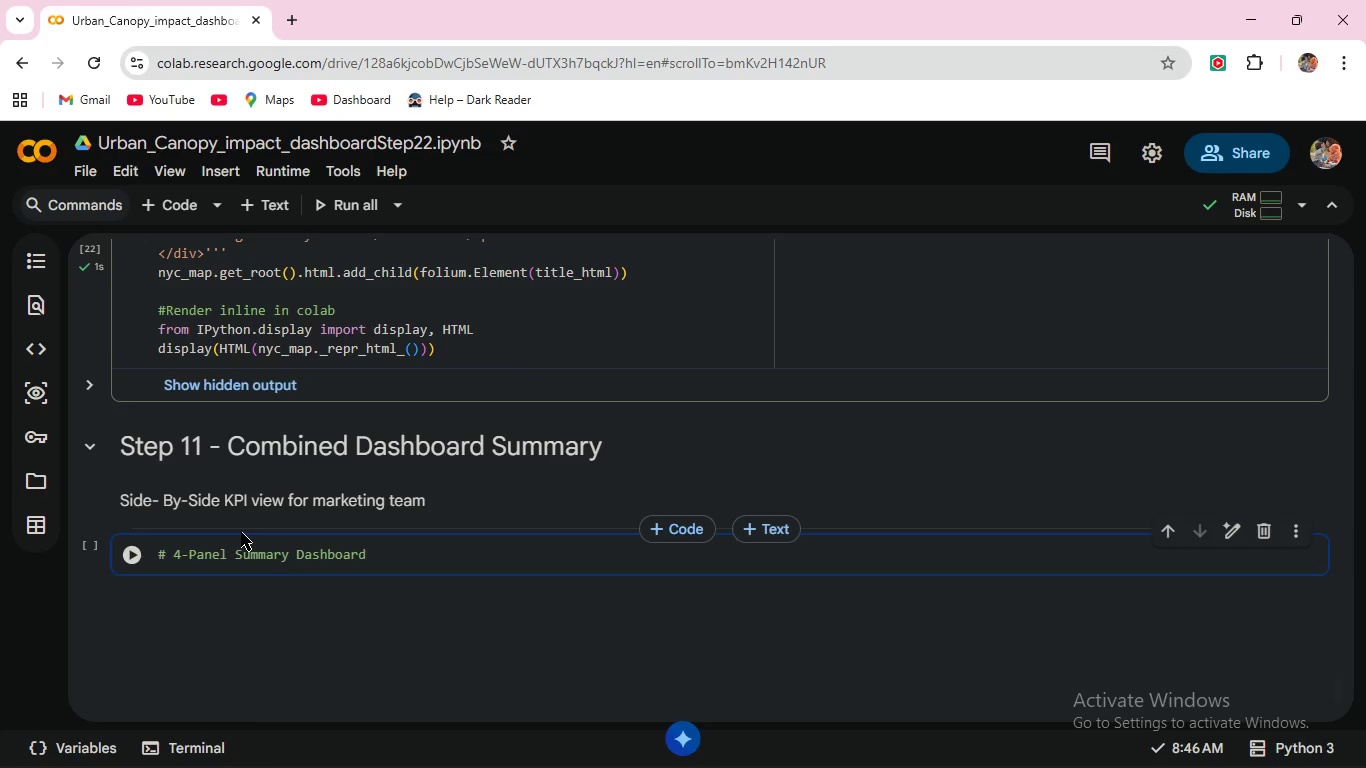 
key(Enter)
 